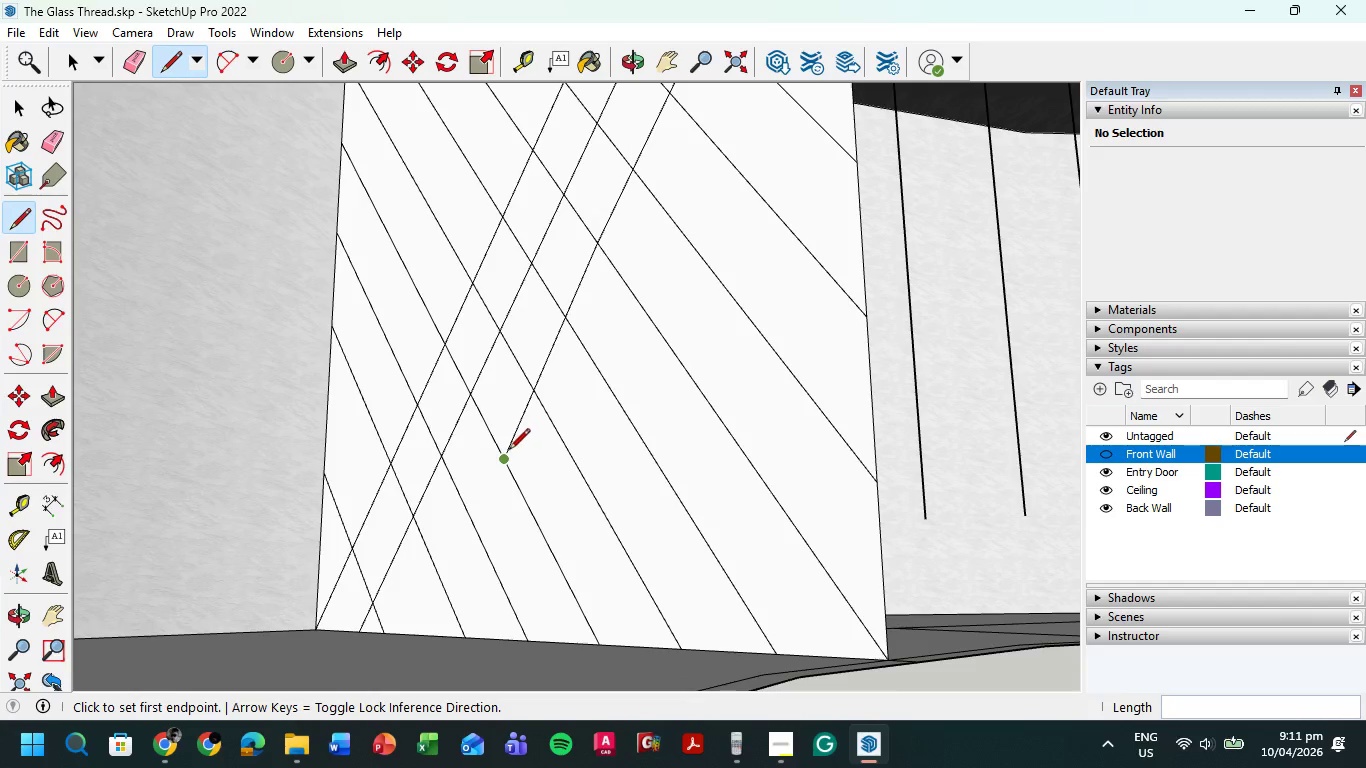 
left_click([506, 456])
 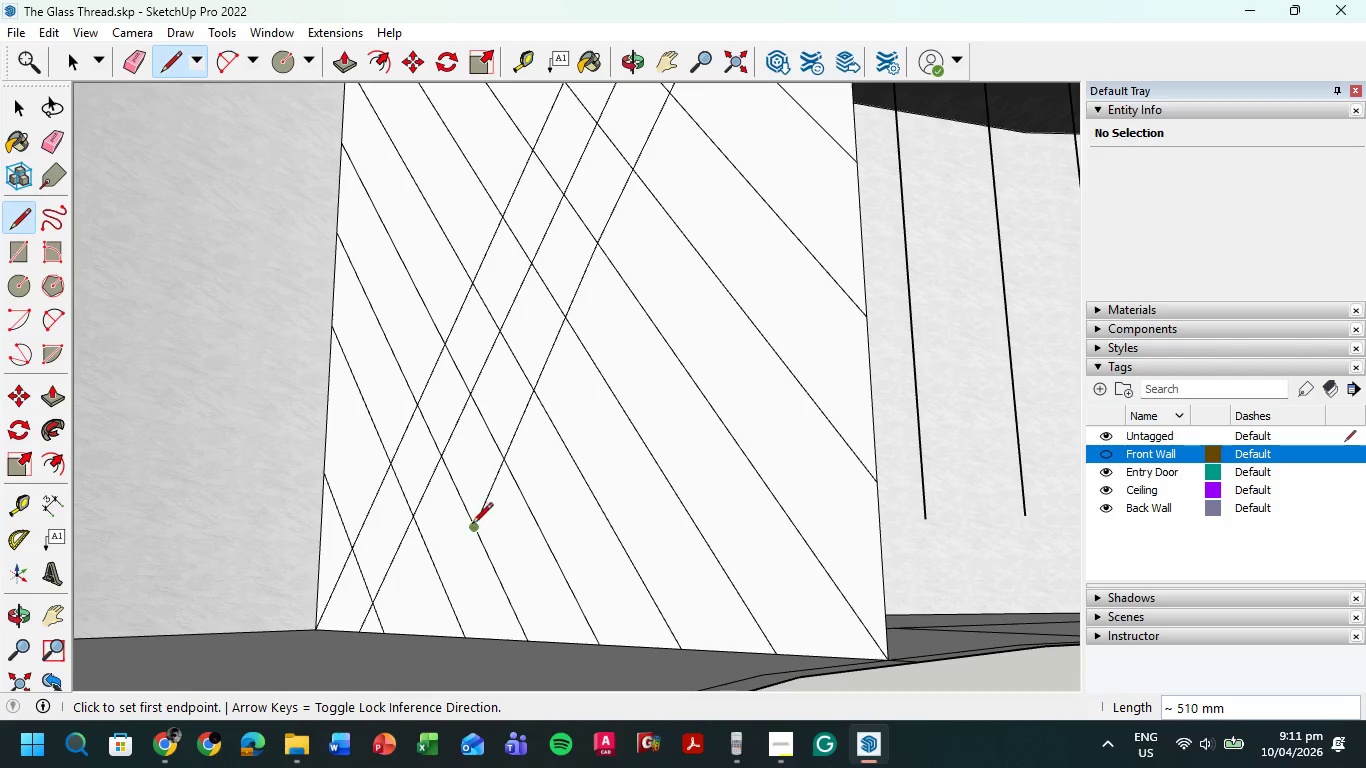 
double_click([473, 528])
 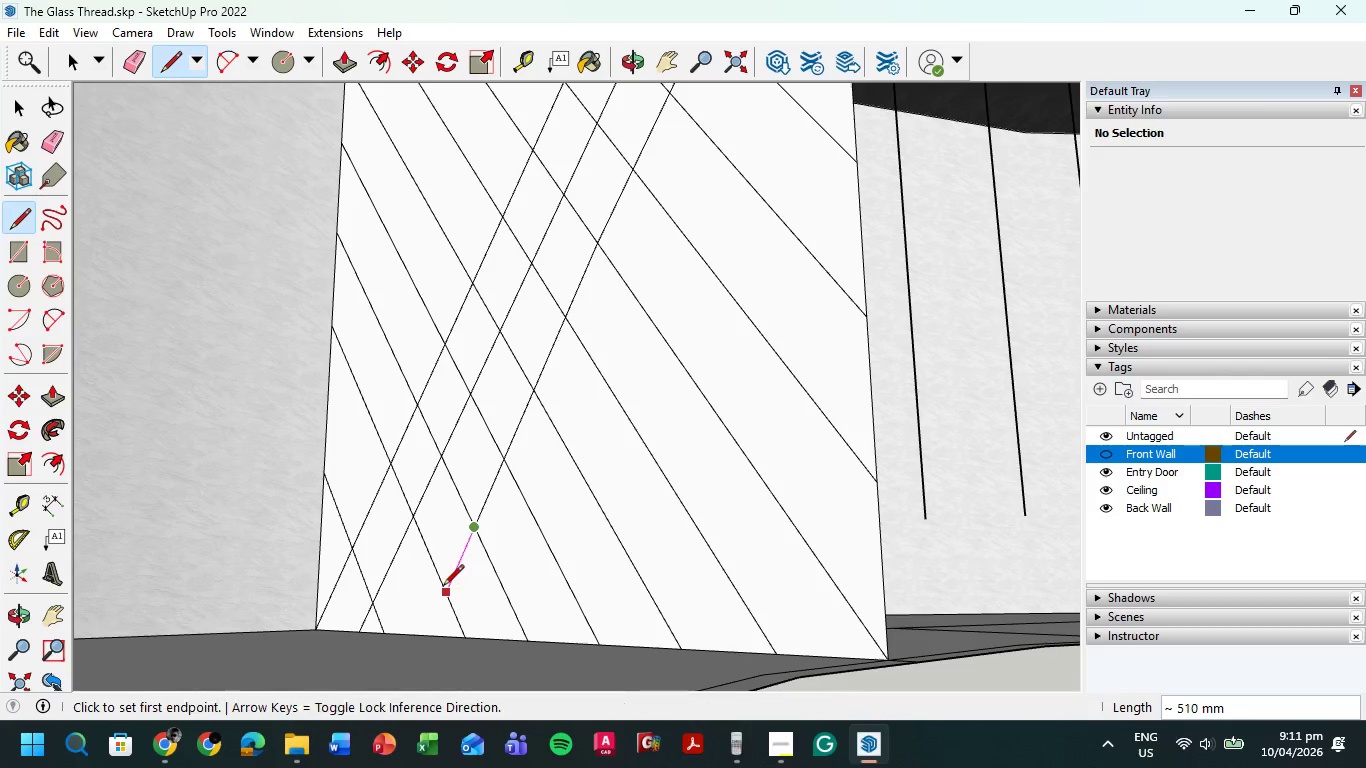 
double_click([443, 592])
 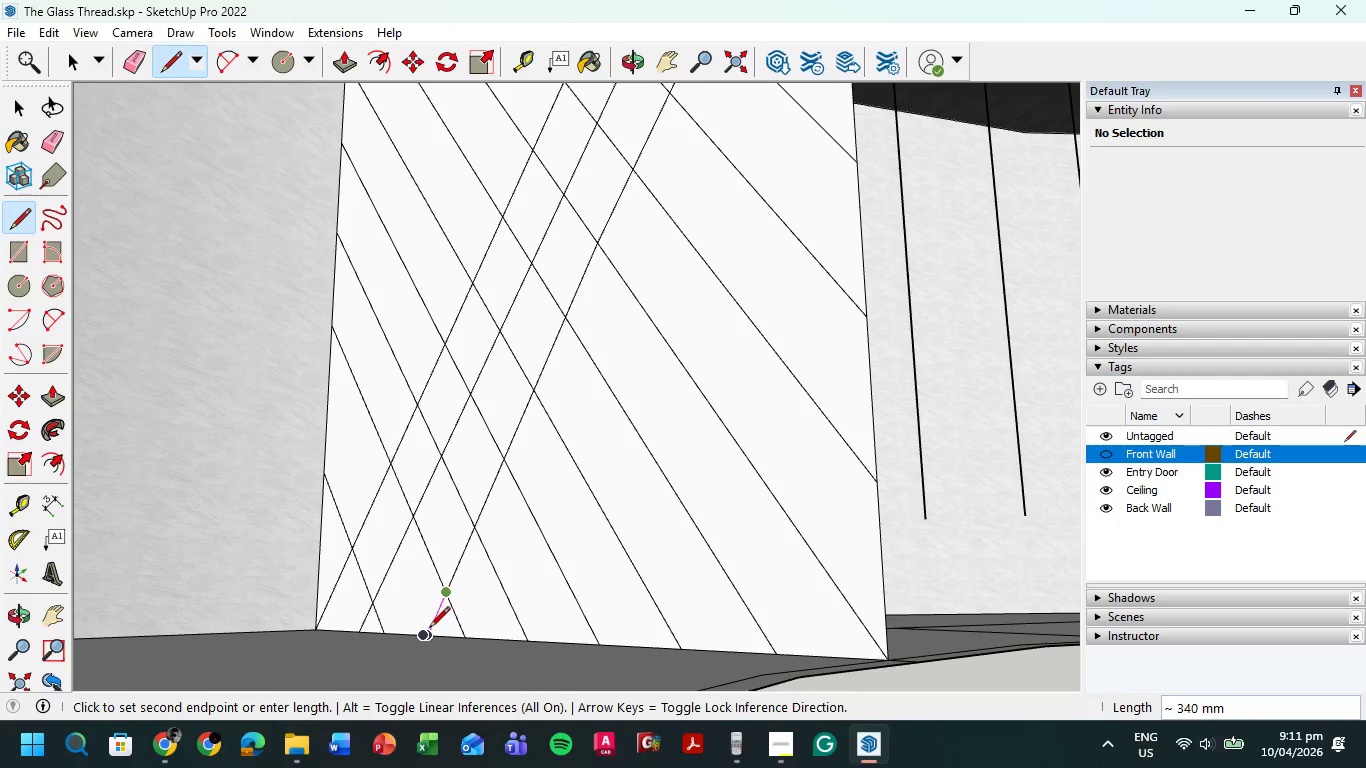 
left_click([427, 632])
 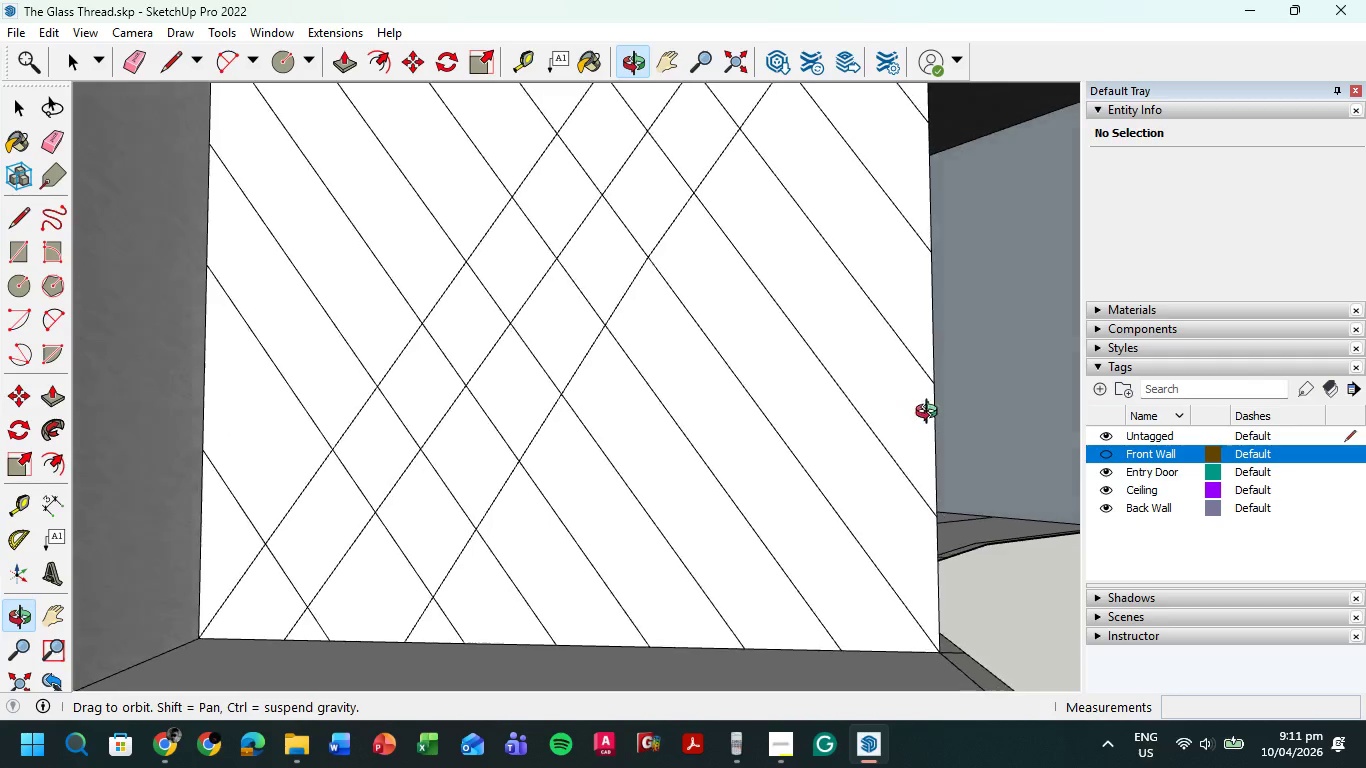 
hold_key(key=ShiftLeft, duration=0.75)
 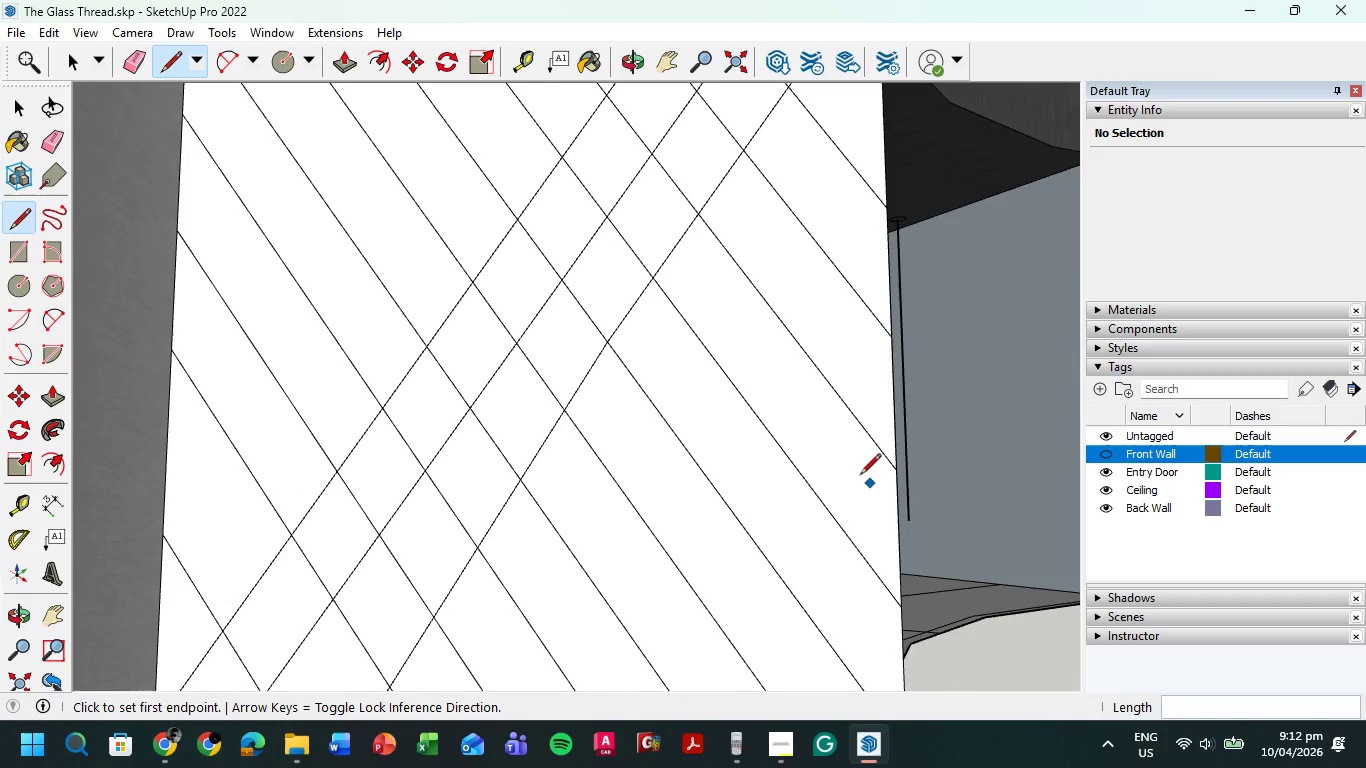 
scroll: coordinate [775, 424], scroll_direction: down, amount: 1.0
 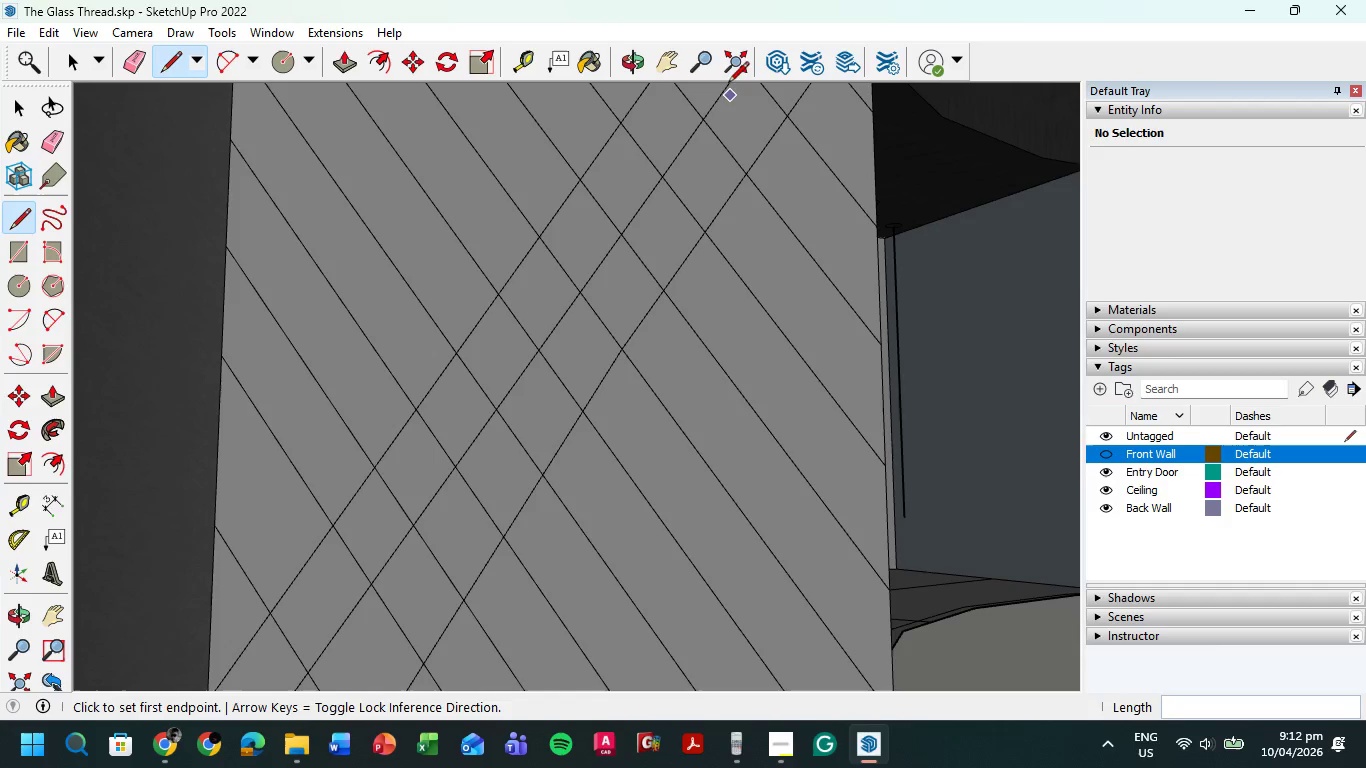 
left_click([730, 64])
 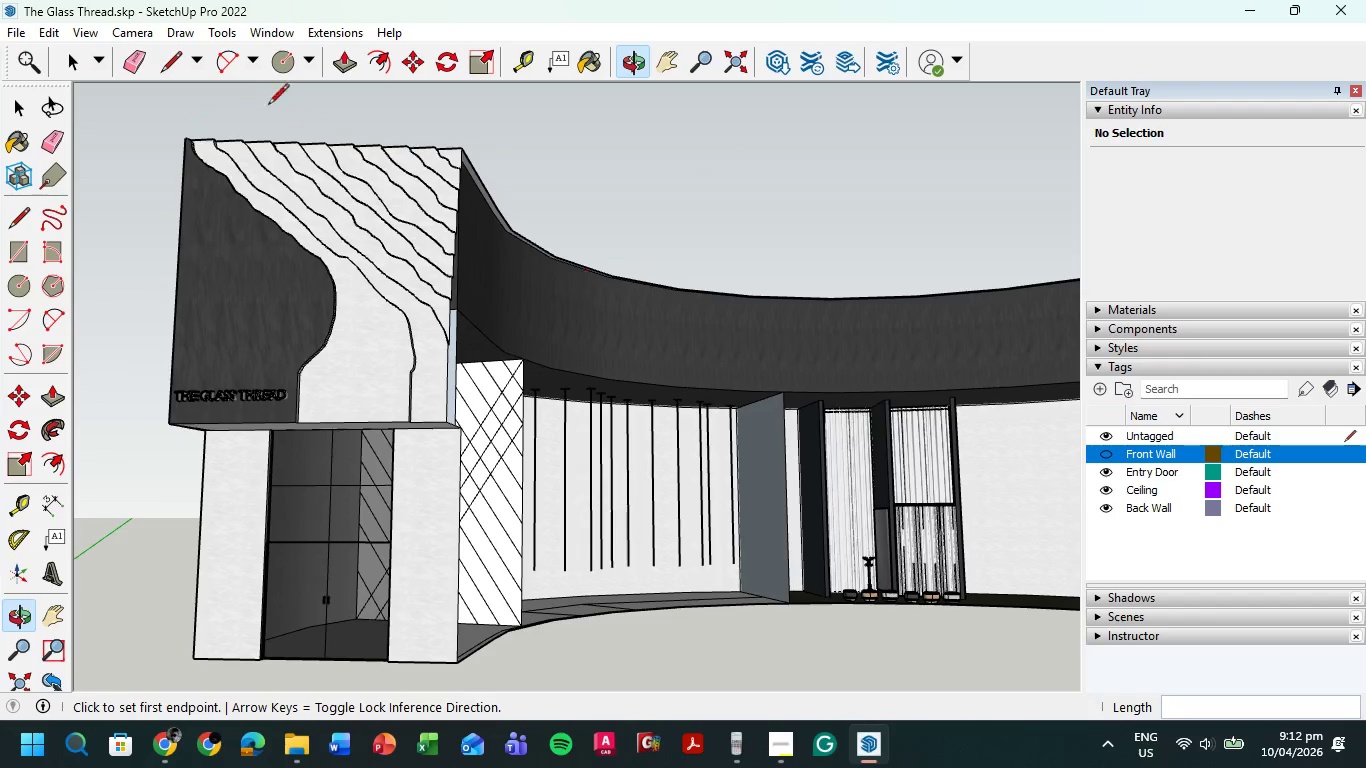 
left_click([69, 65])
 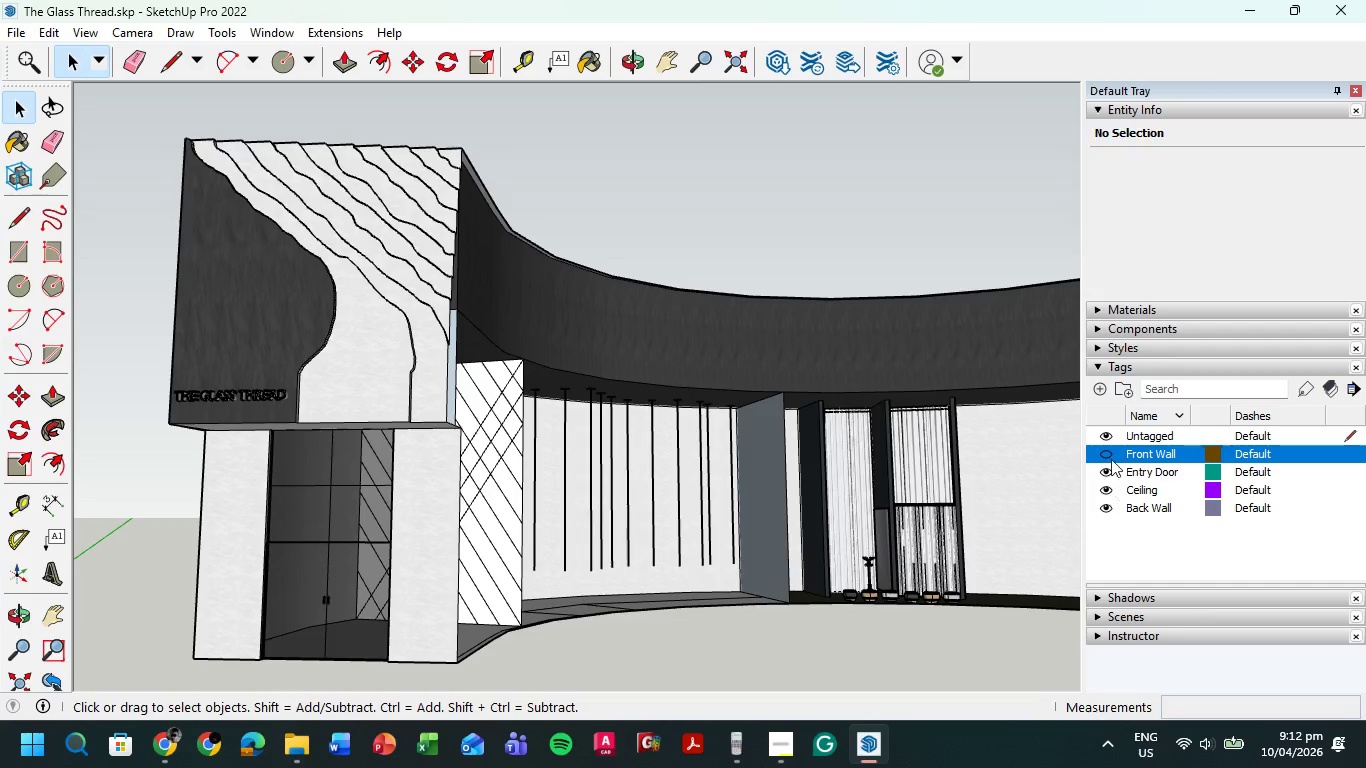 
left_click([1108, 471])
 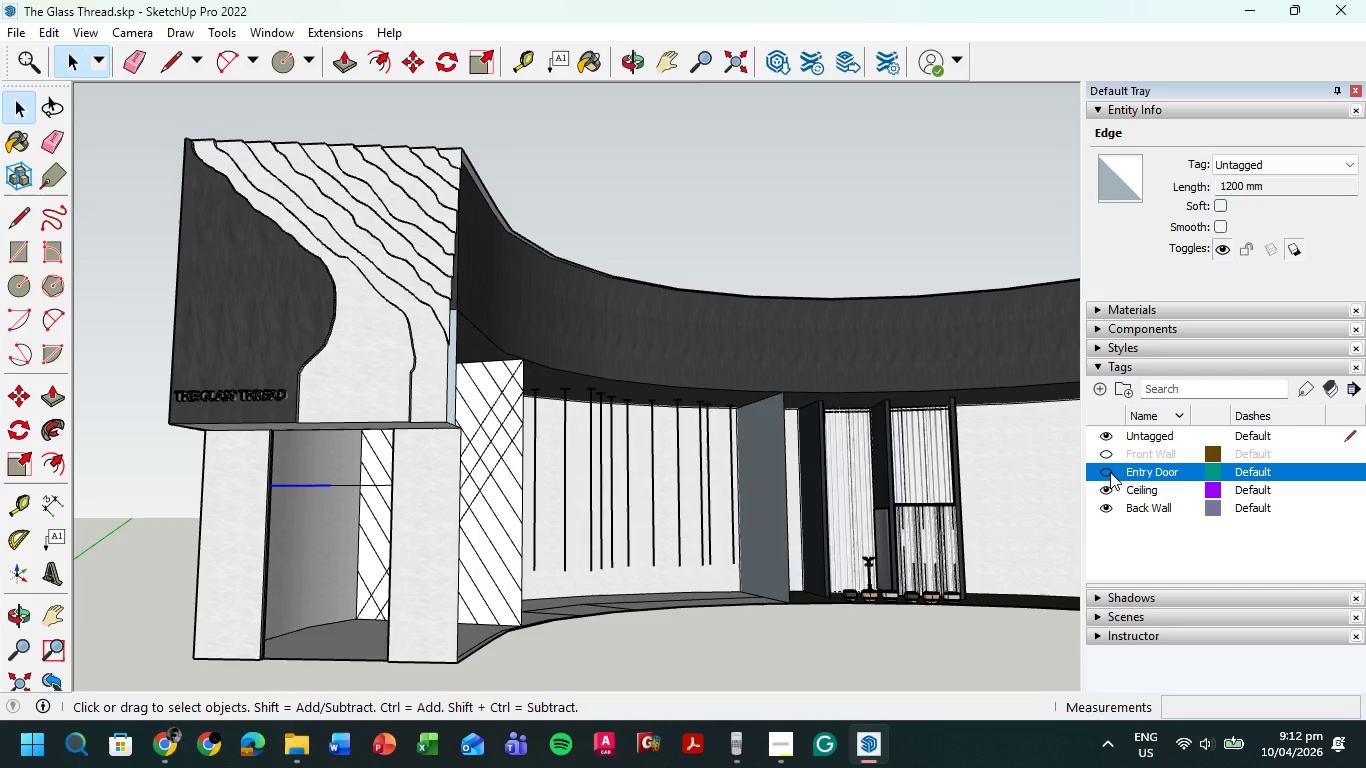 
left_click([1336, 162])
 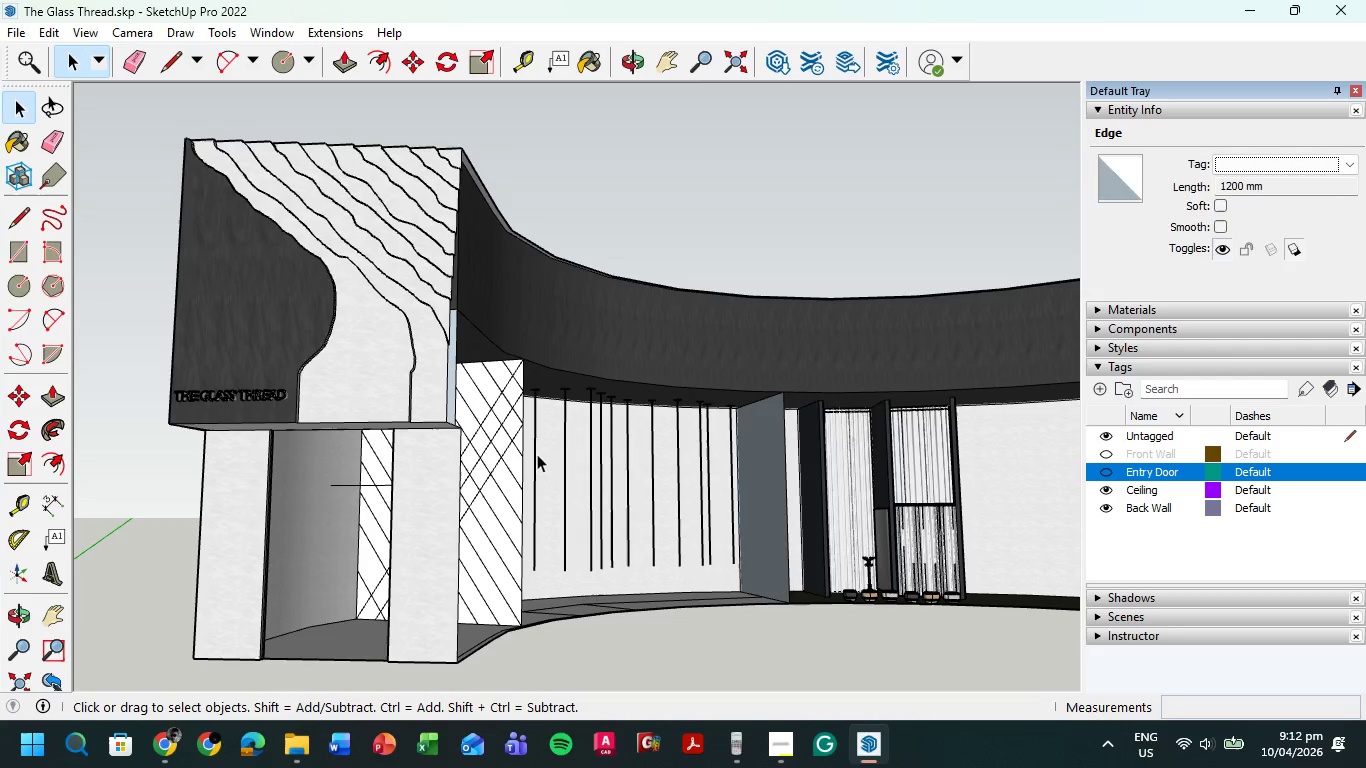 
left_click([361, 485])
 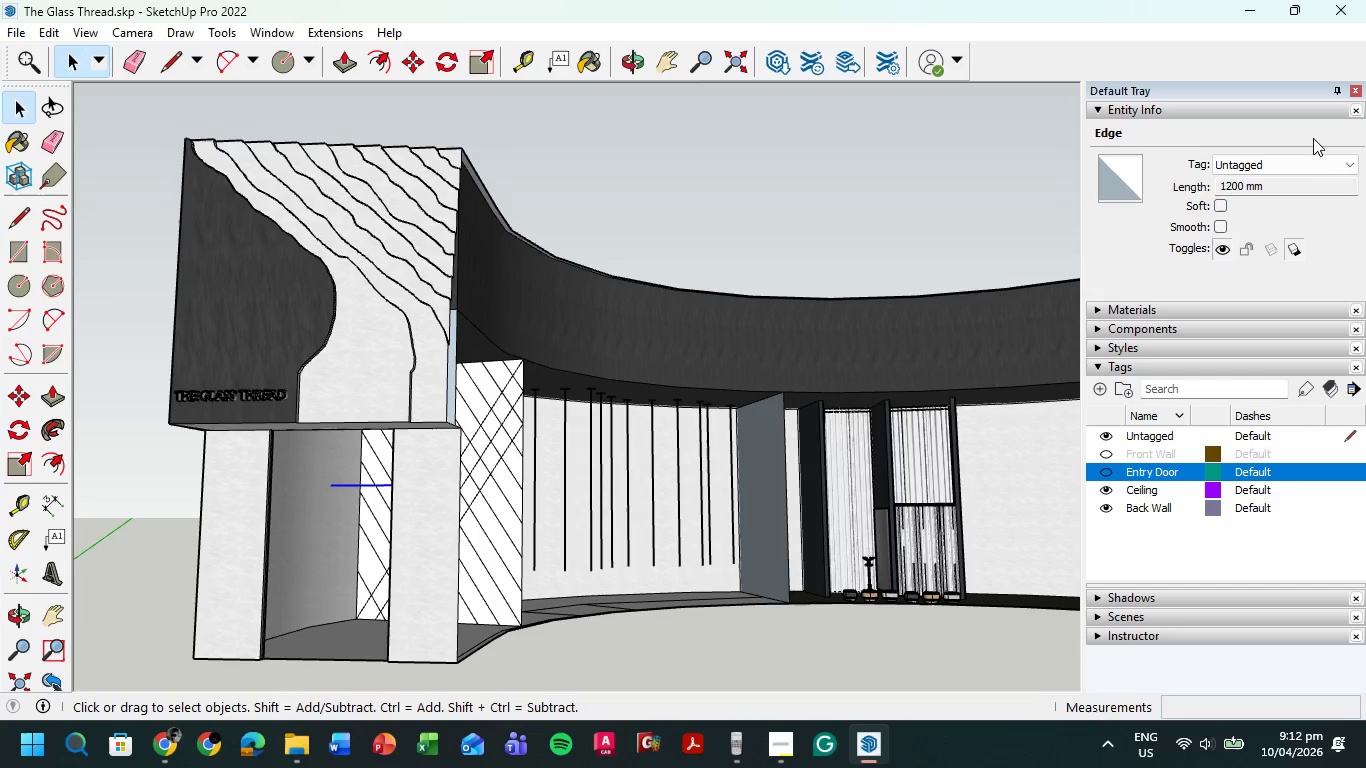 
left_click([1317, 166])
 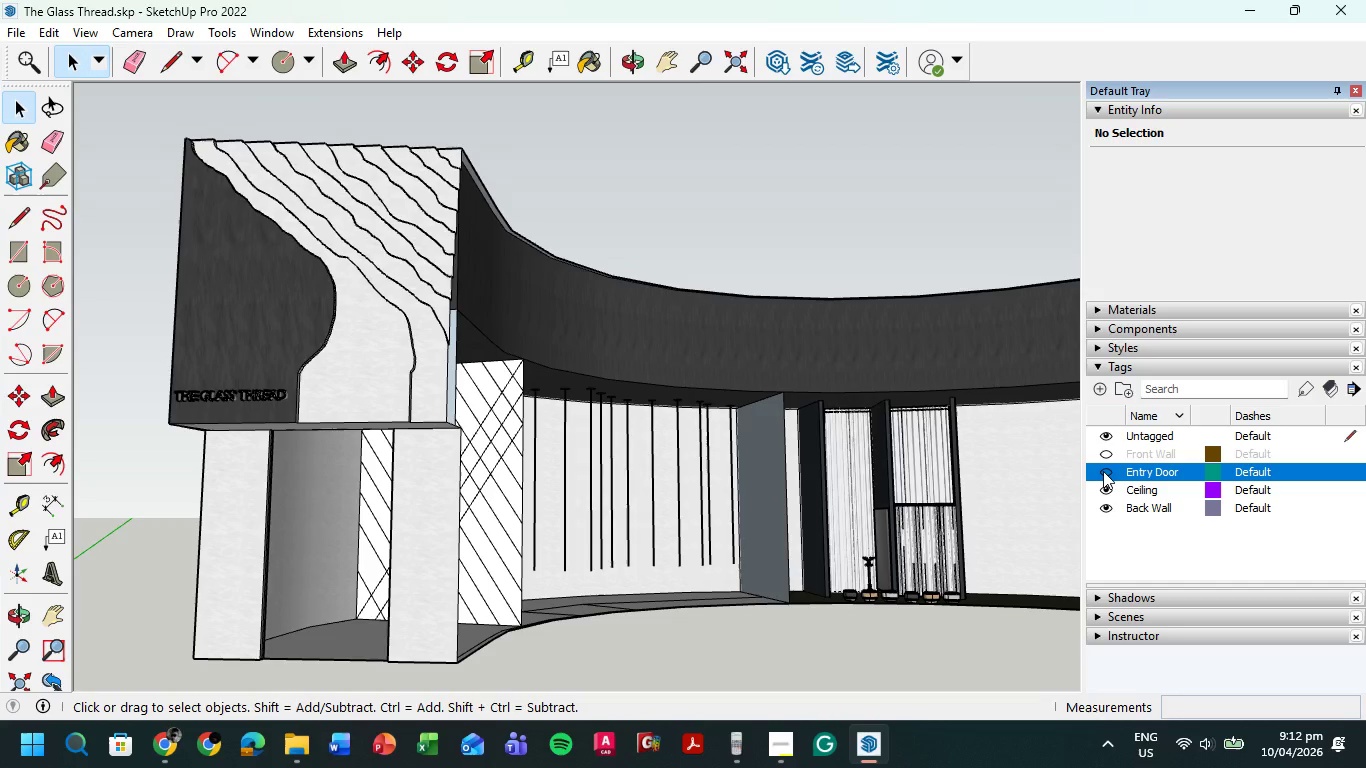 
wait(6.61)
 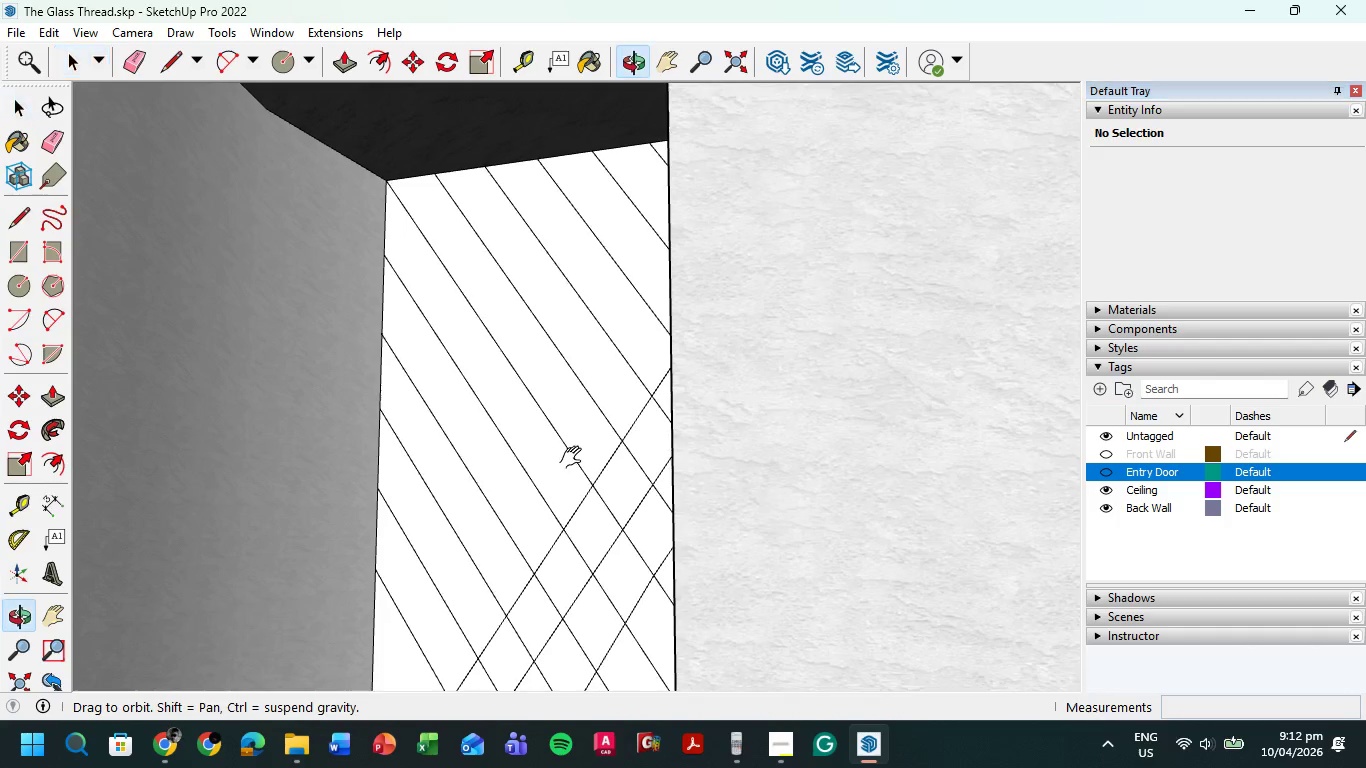 
hold_key(key=ShiftLeft, duration=0.58)
 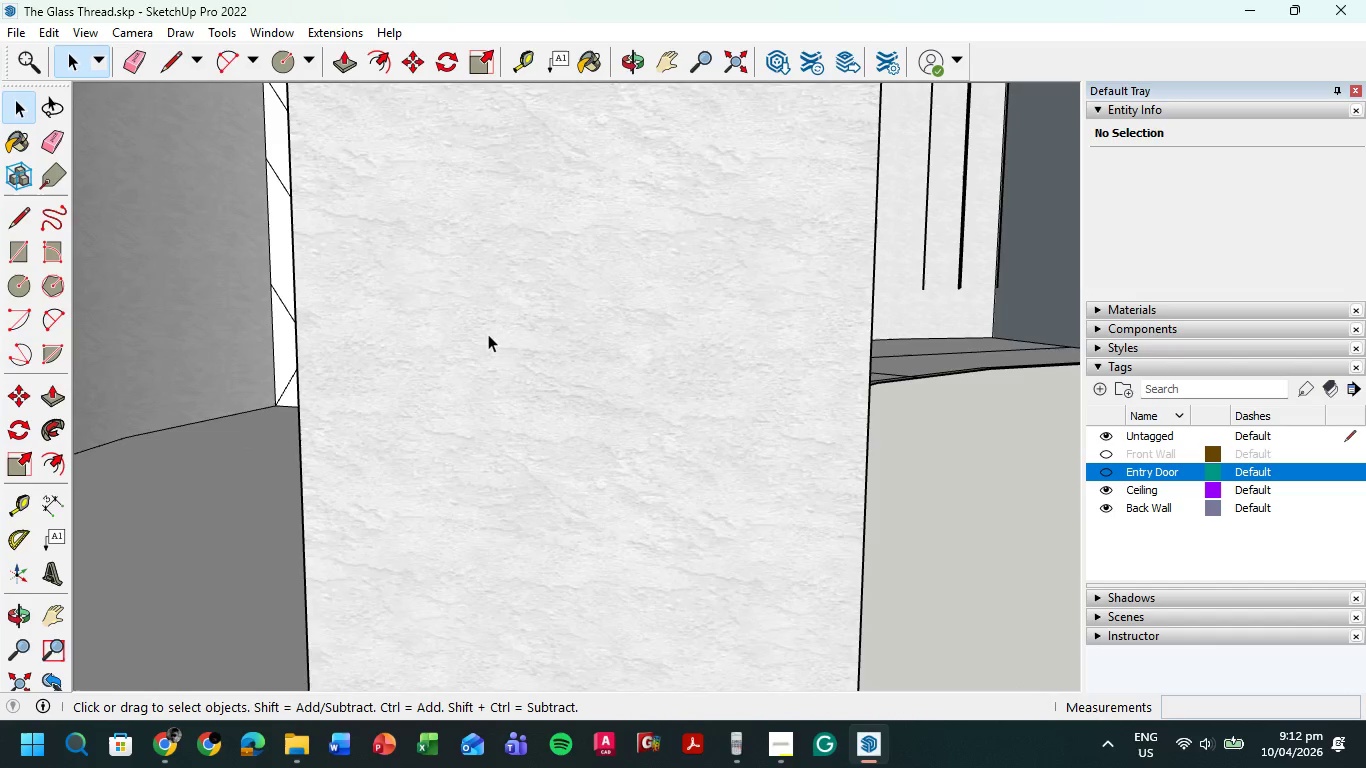 
scroll: coordinate [576, 460], scroll_direction: up, amount: 10.0
 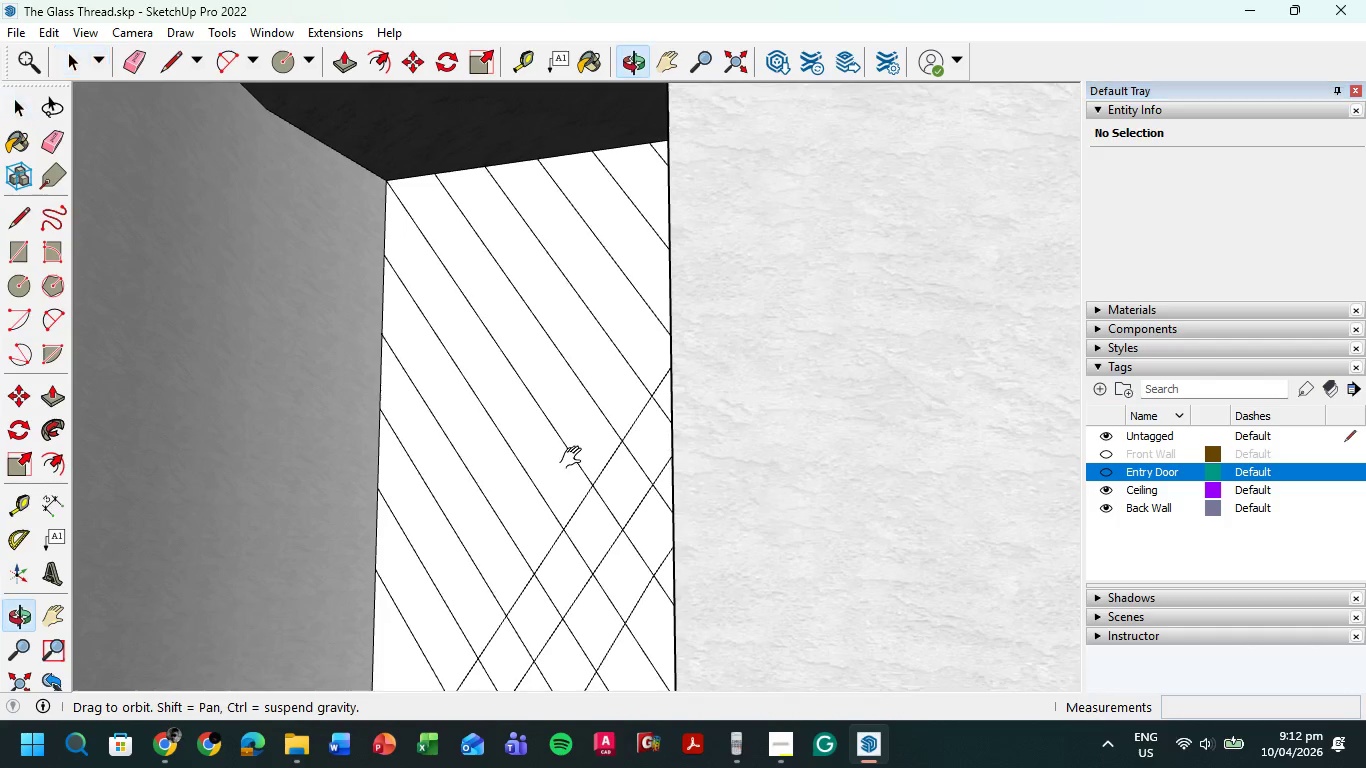 
hold_key(key=ShiftLeft, duration=0.45)
 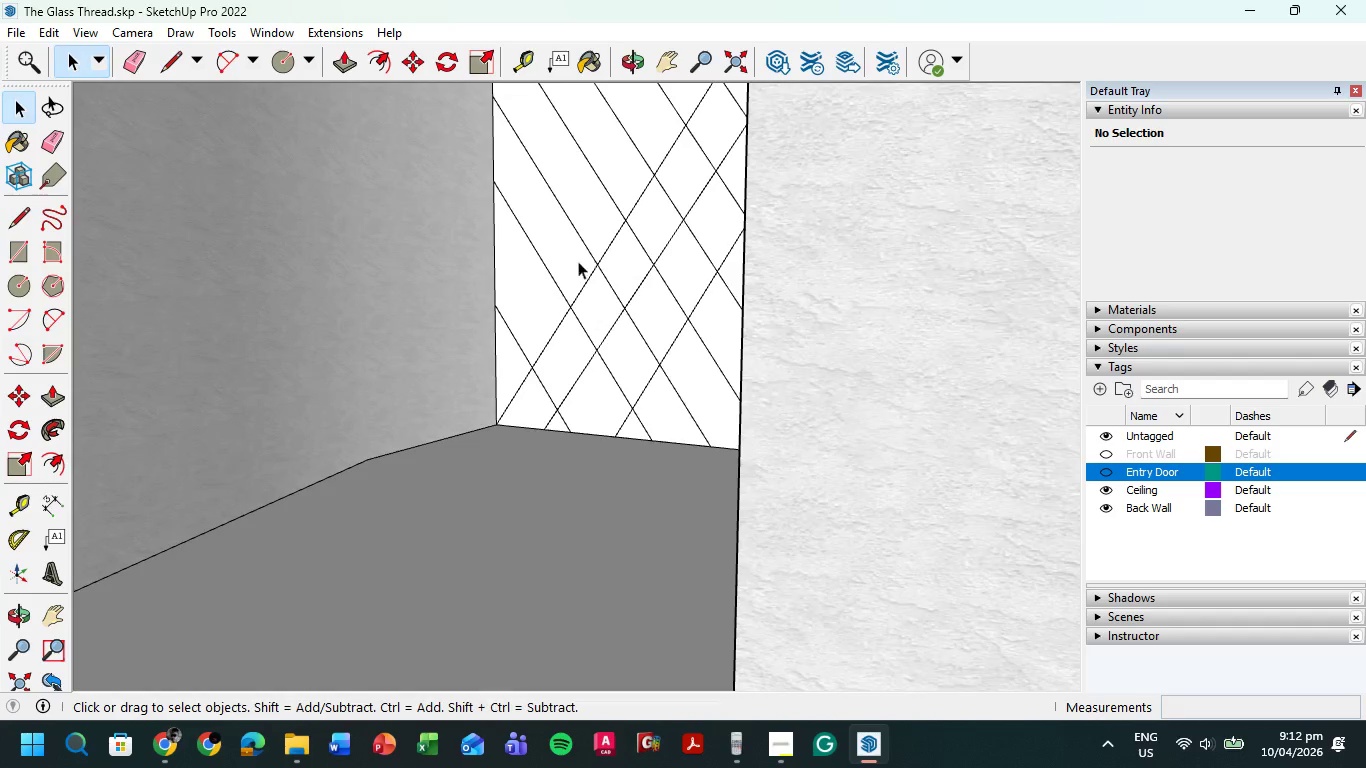 
hold_key(key=ShiftLeft, duration=0.33)
 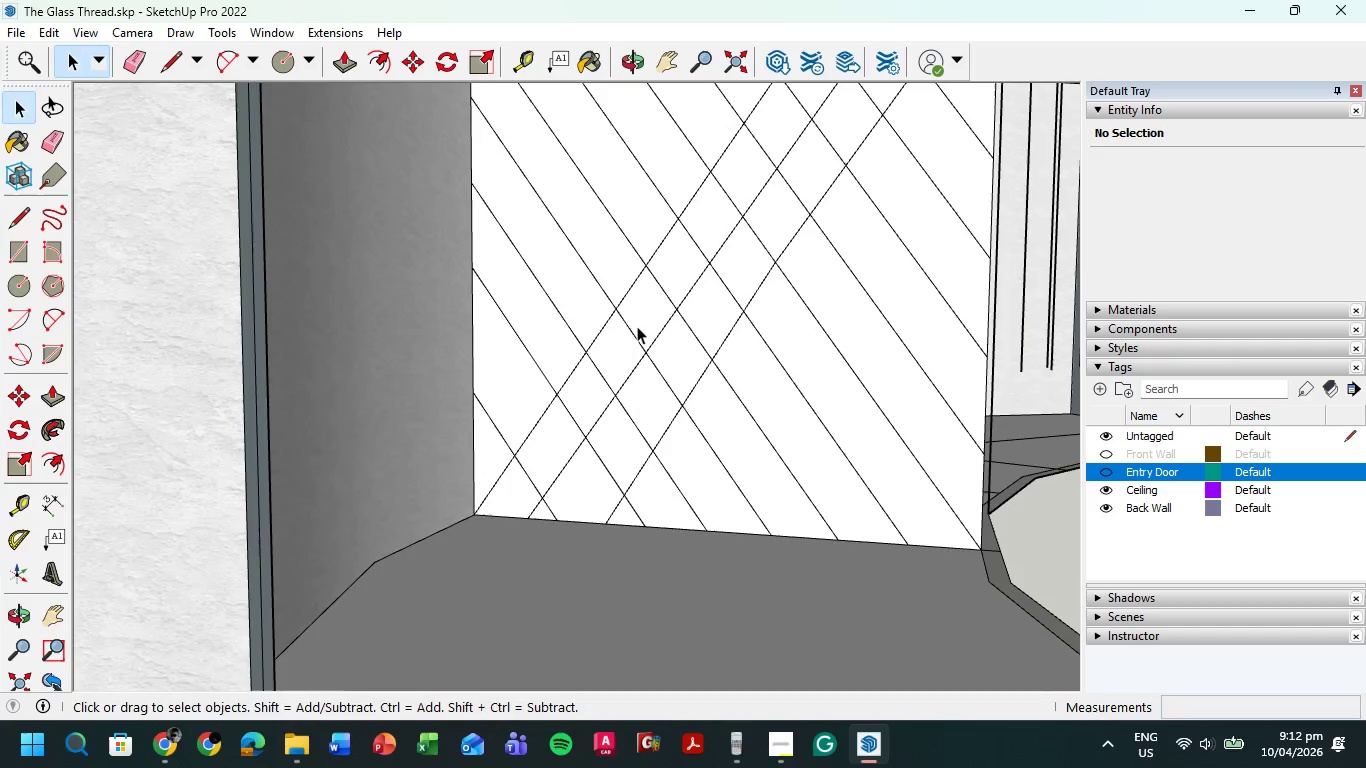 
scroll: coordinate [607, 445], scroll_direction: up, amount: 6.0
 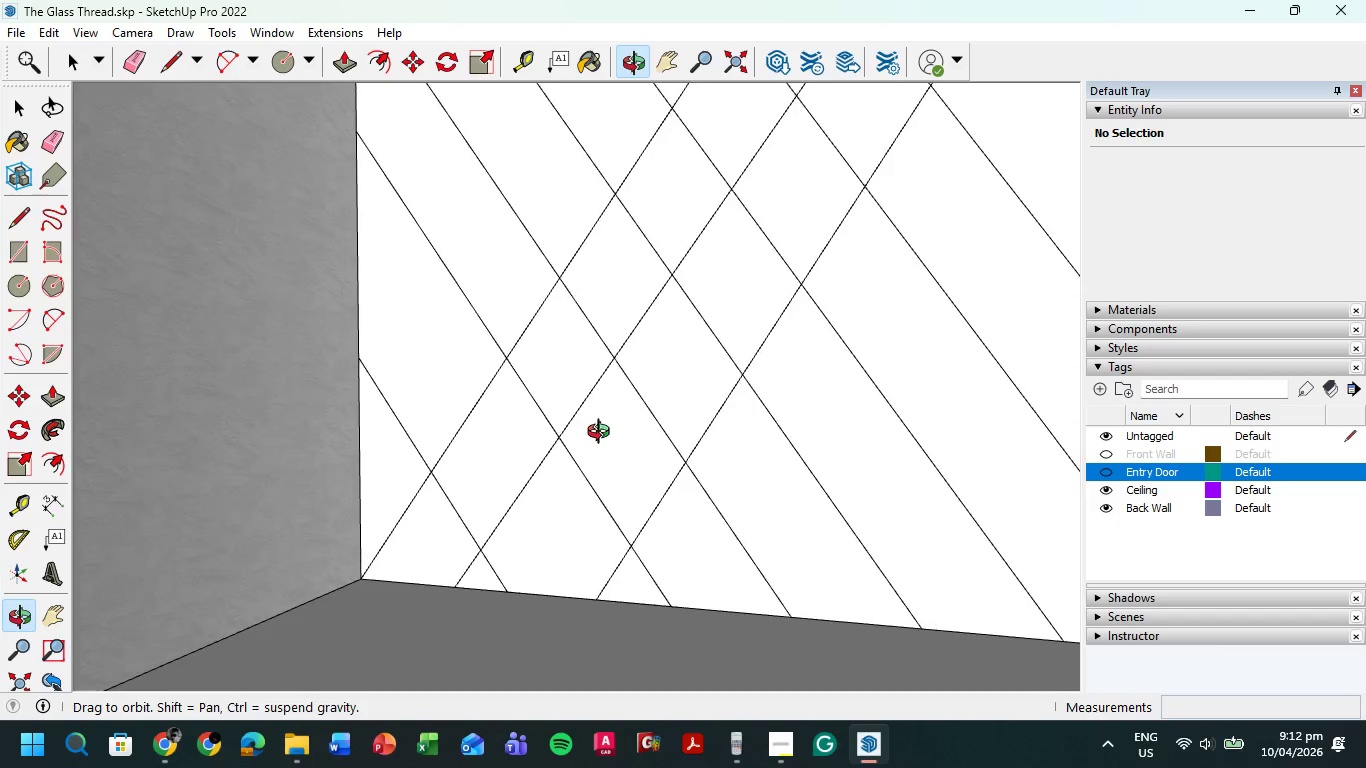 
scroll: coordinate [604, 433], scroll_direction: down, amount: 11.0
 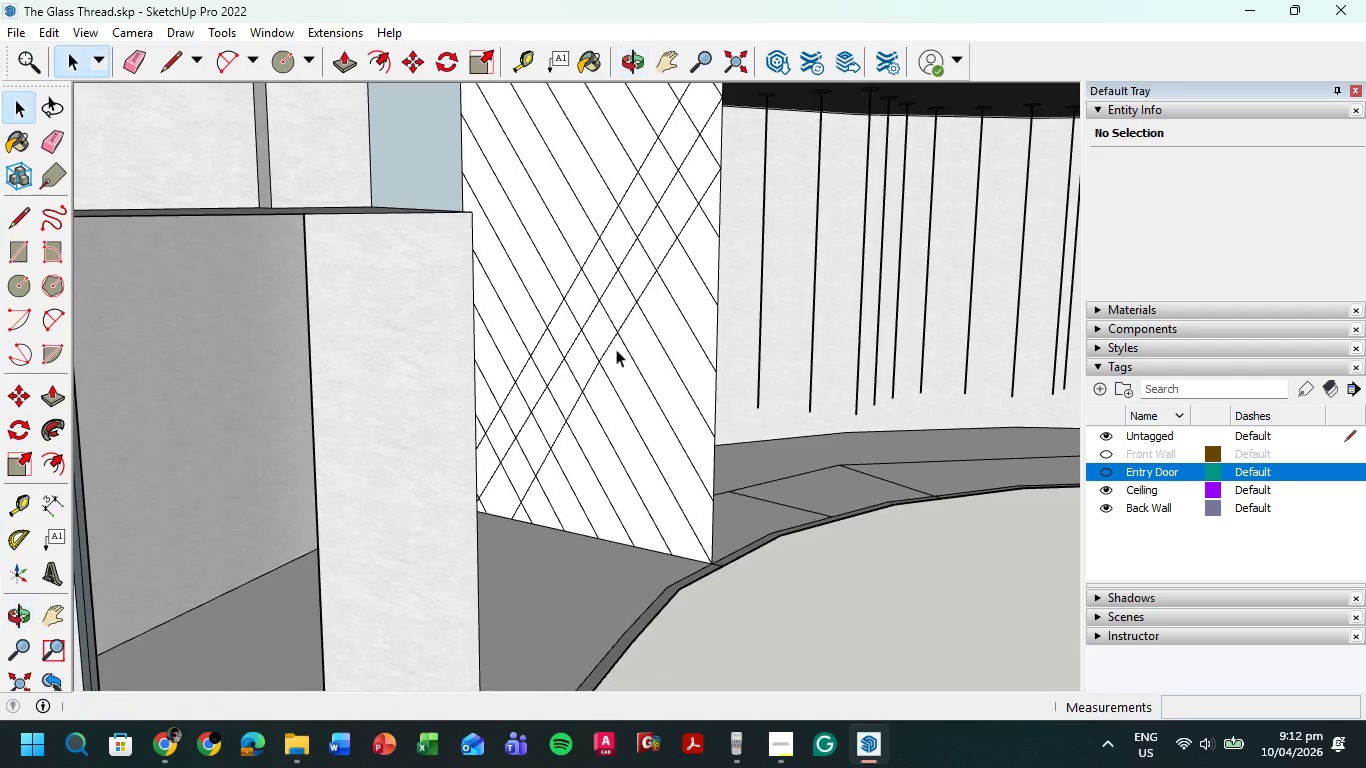 
scroll: coordinate [669, 254], scroll_direction: up, amount: 4.0
 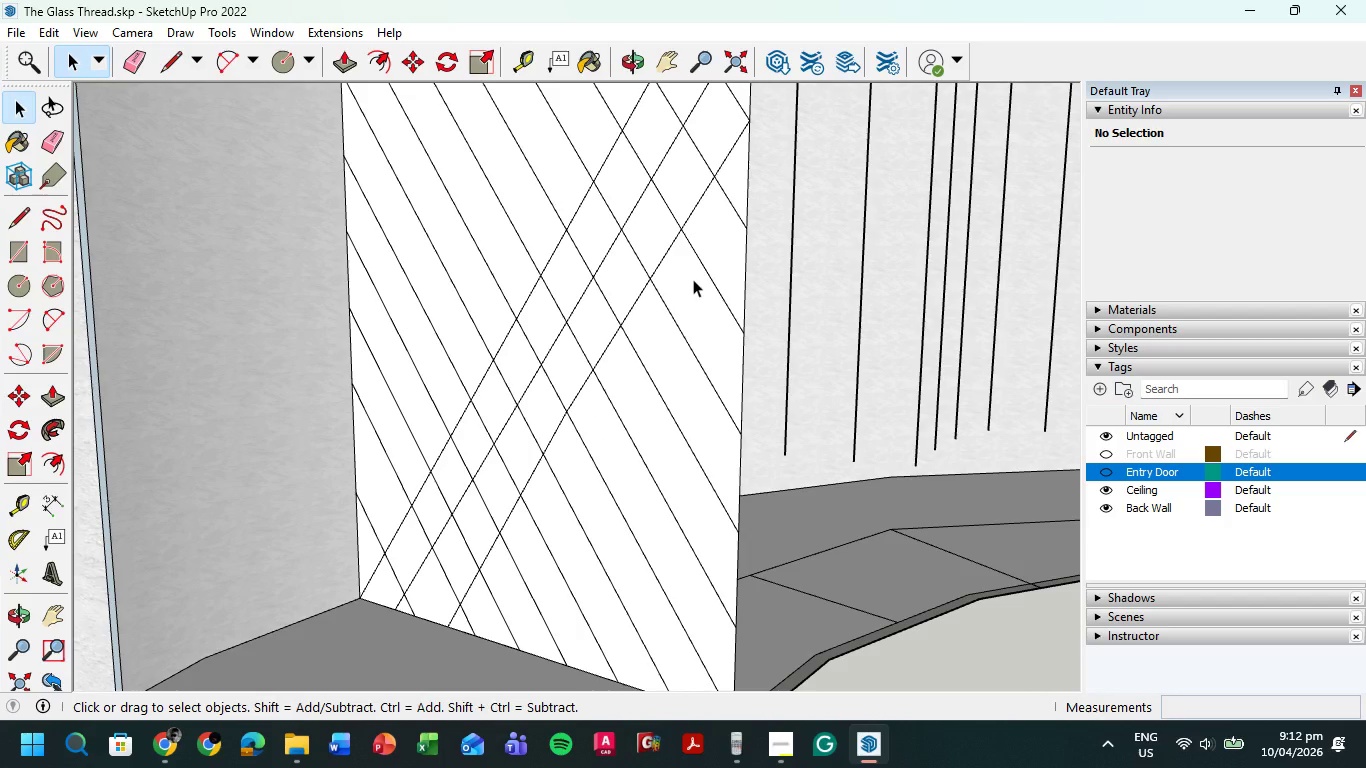 
key(L)
 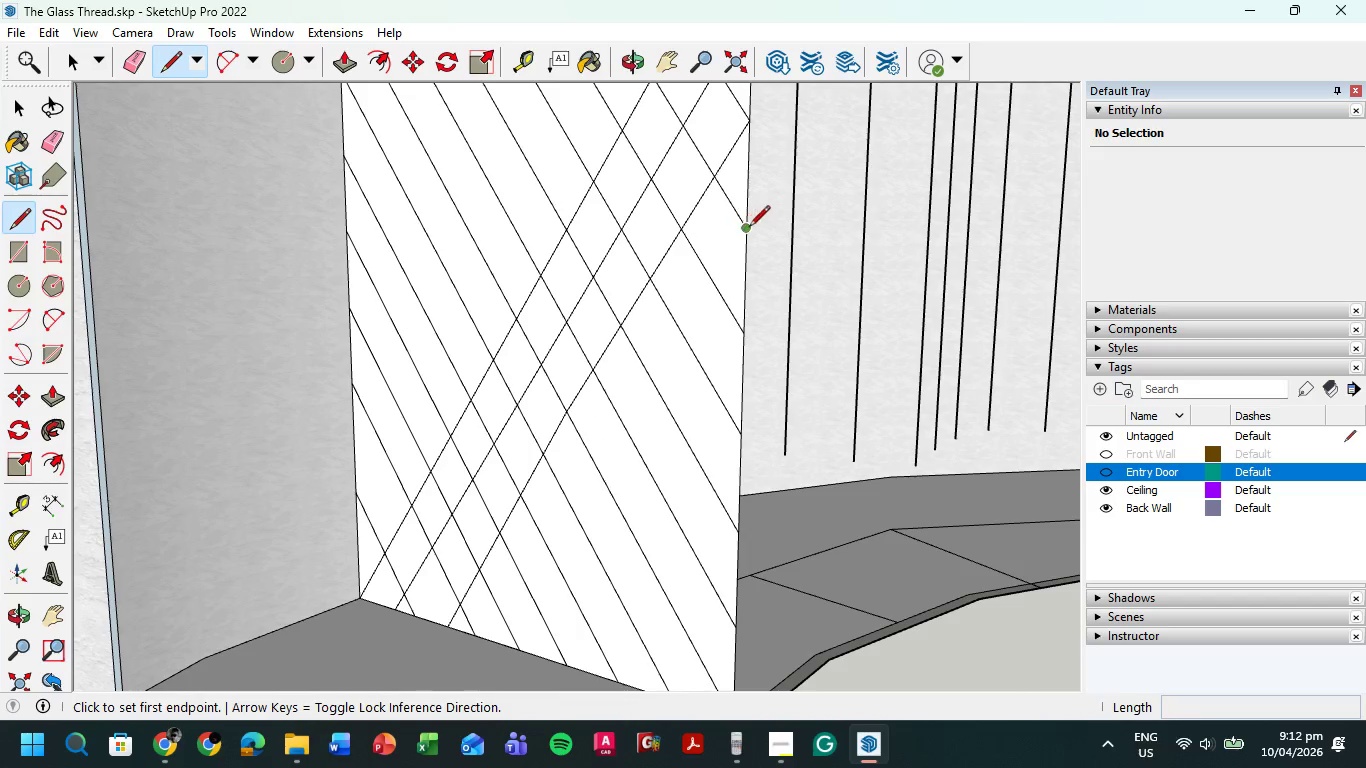 
left_click([749, 227])
 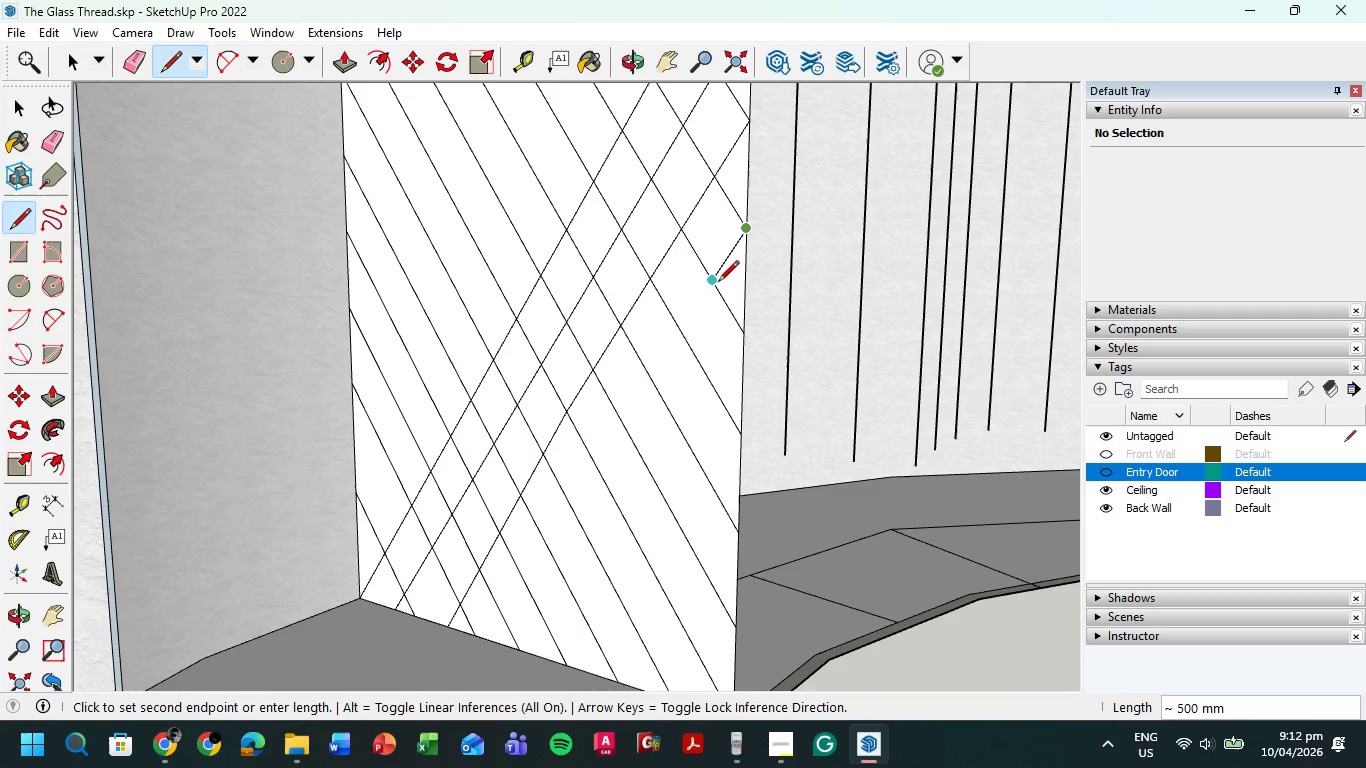 
left_click([714, 282])
 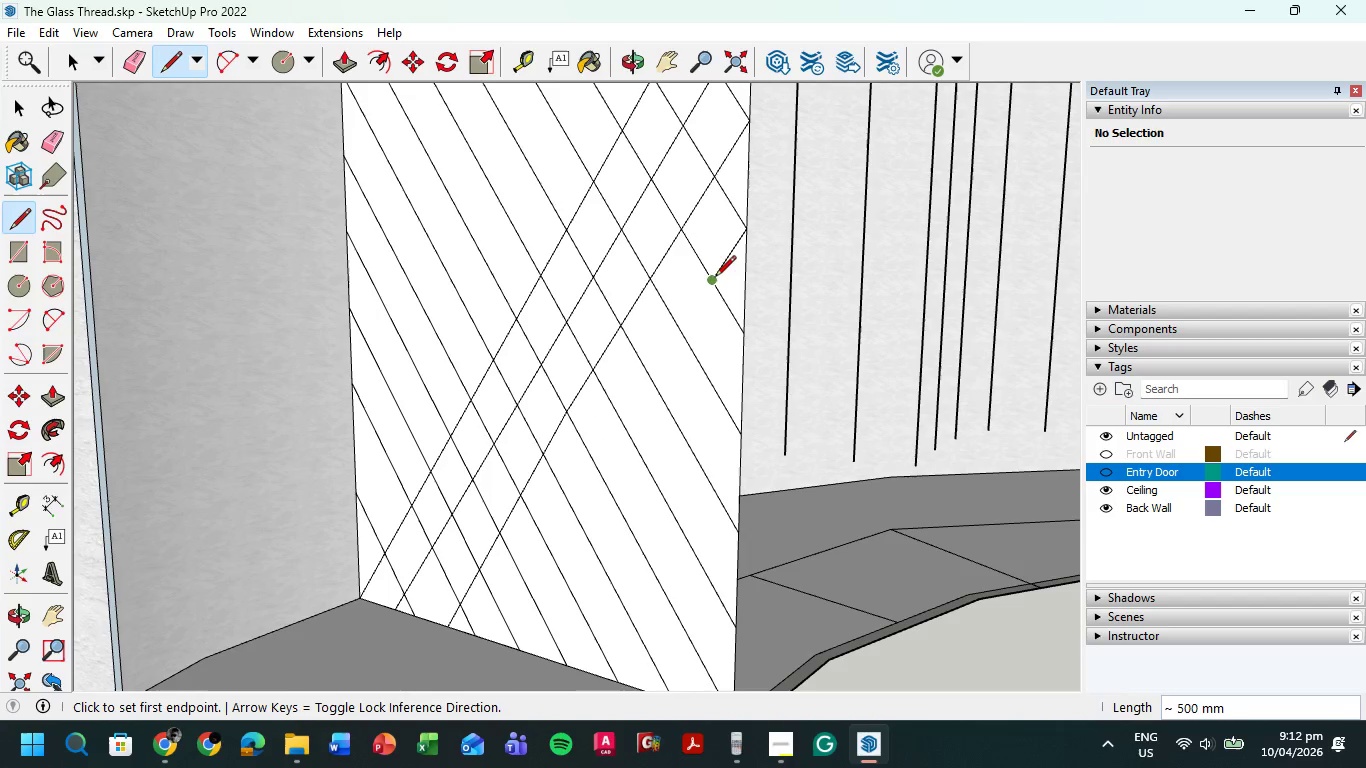 
left_click_drag(start_coordinate=[714, 279], to_coordinate=[679, 331])
 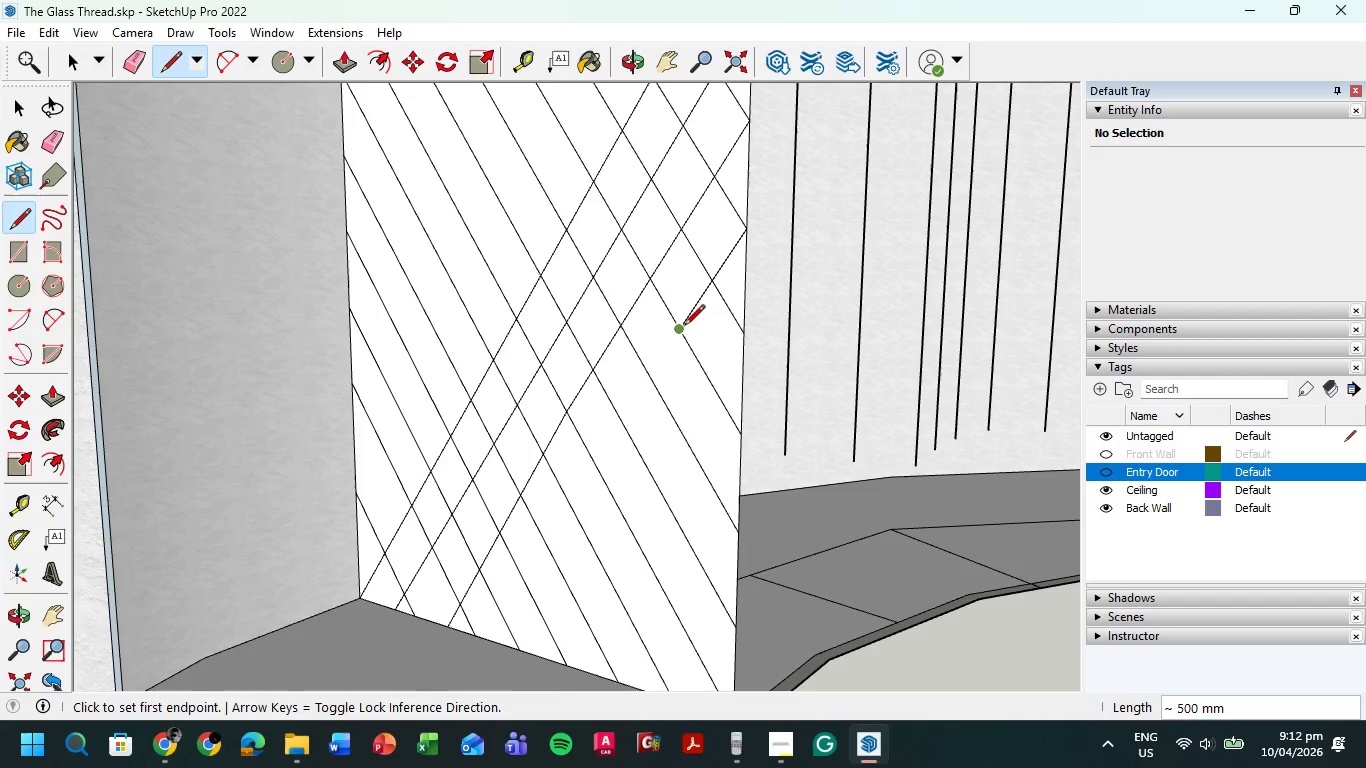 
double_click([683, 327])
 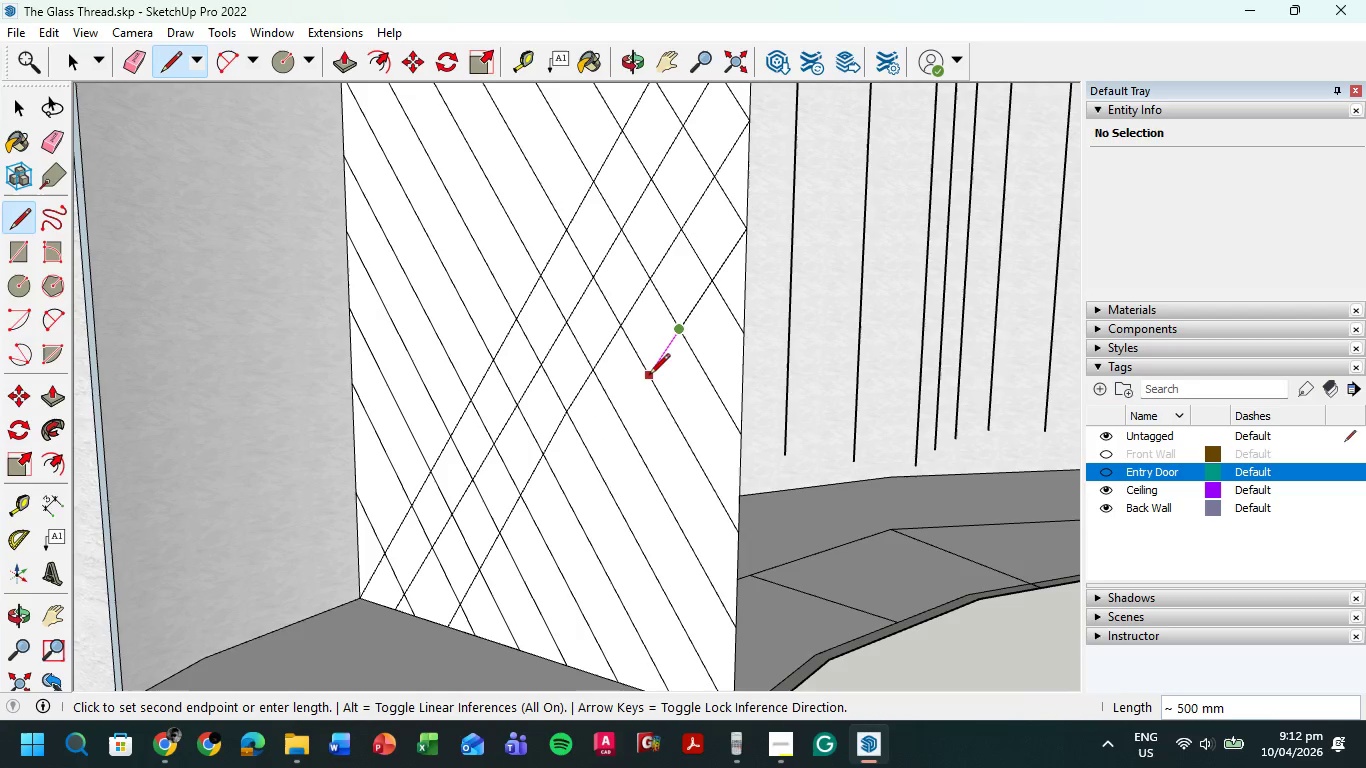 
left_click([649, 377])
 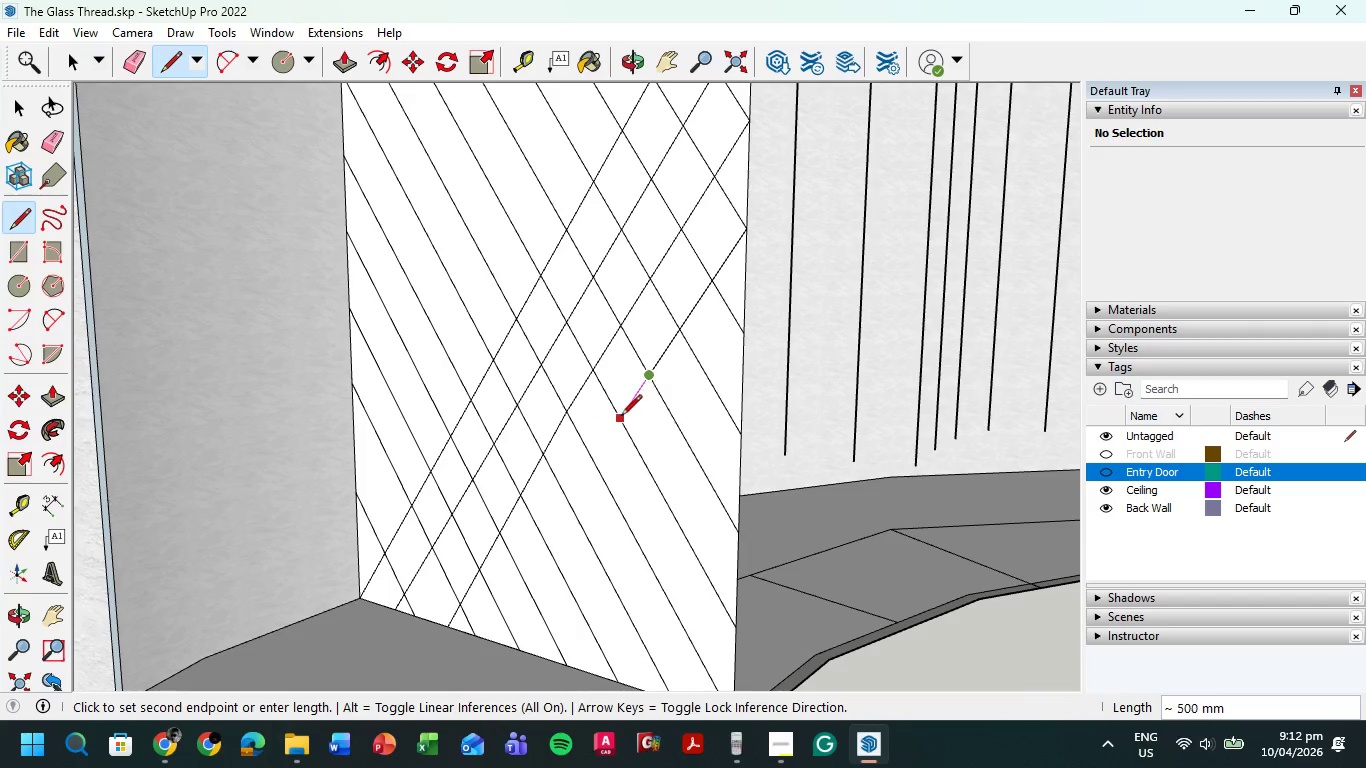 
left_click([615, 421])
 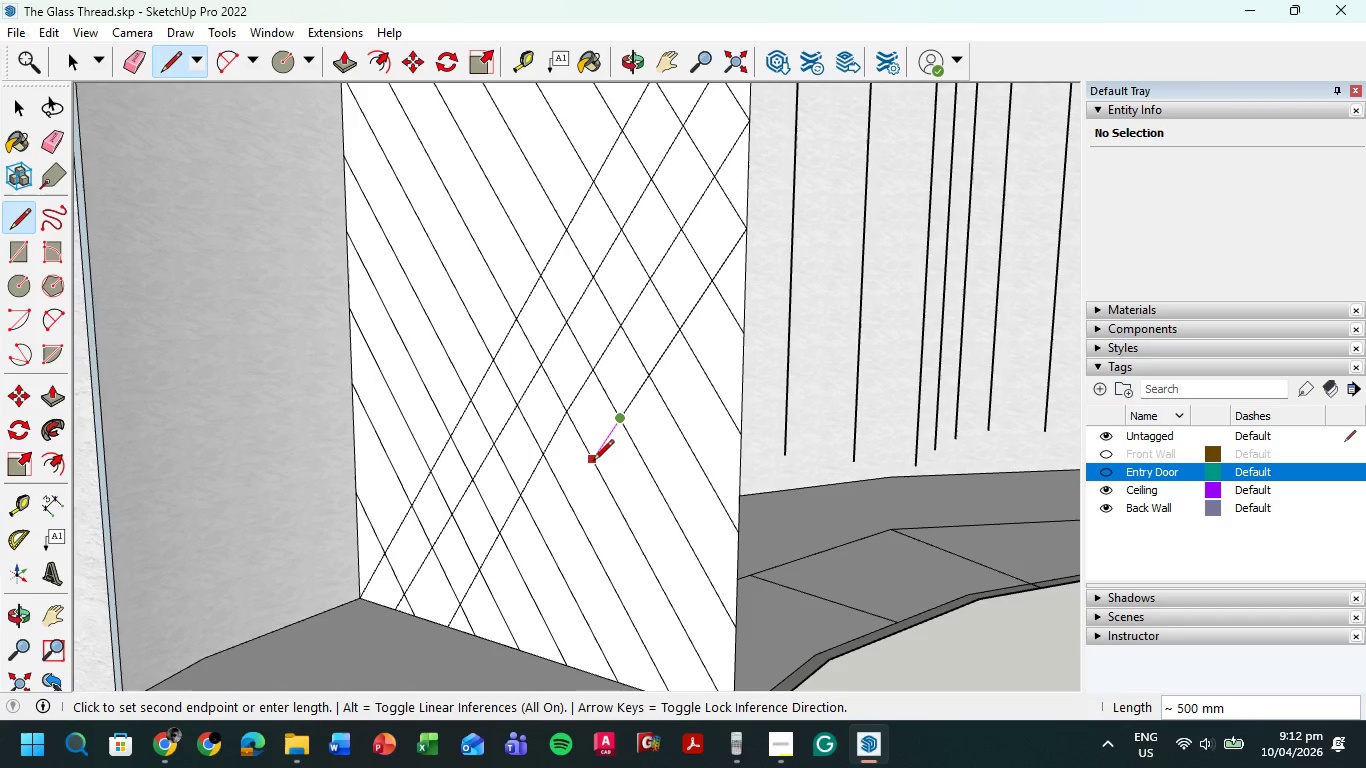 
left_click([593, 462])
 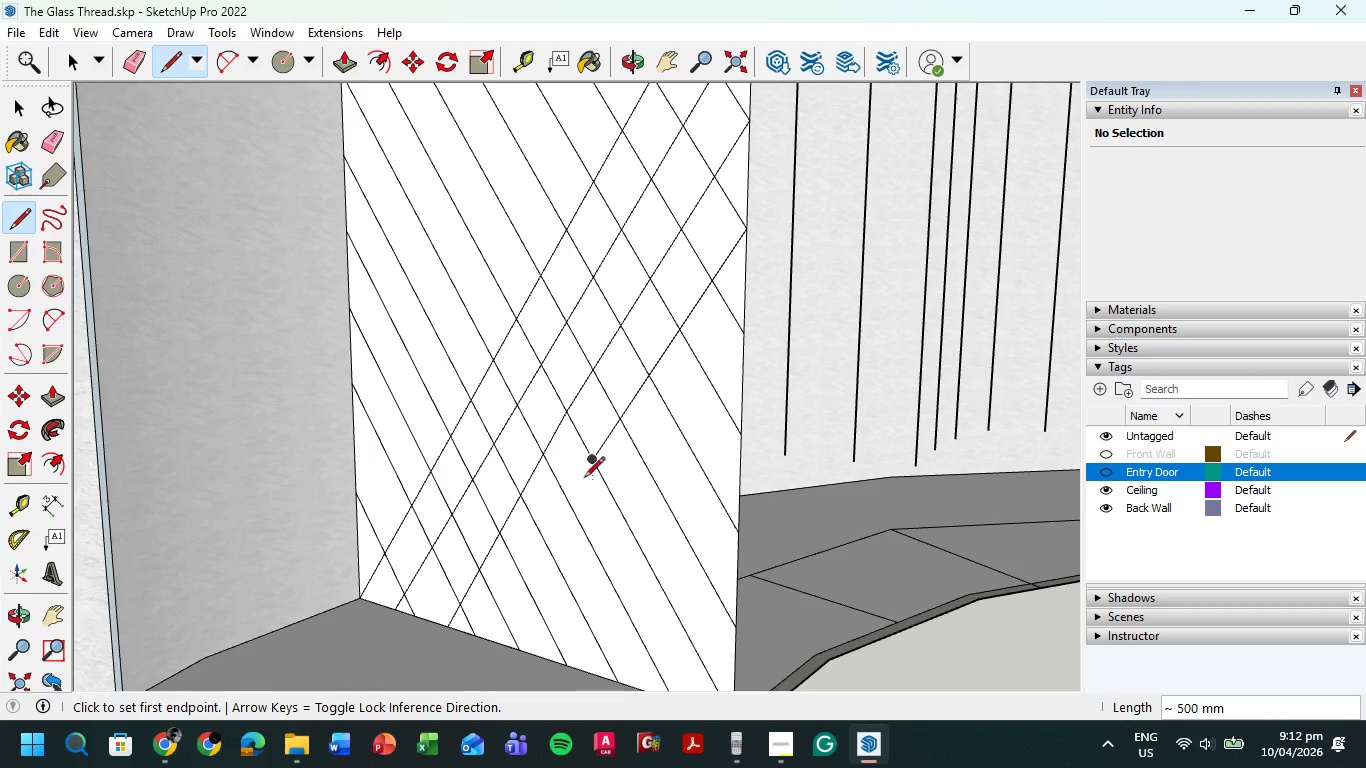 
left_click([590, 464])
 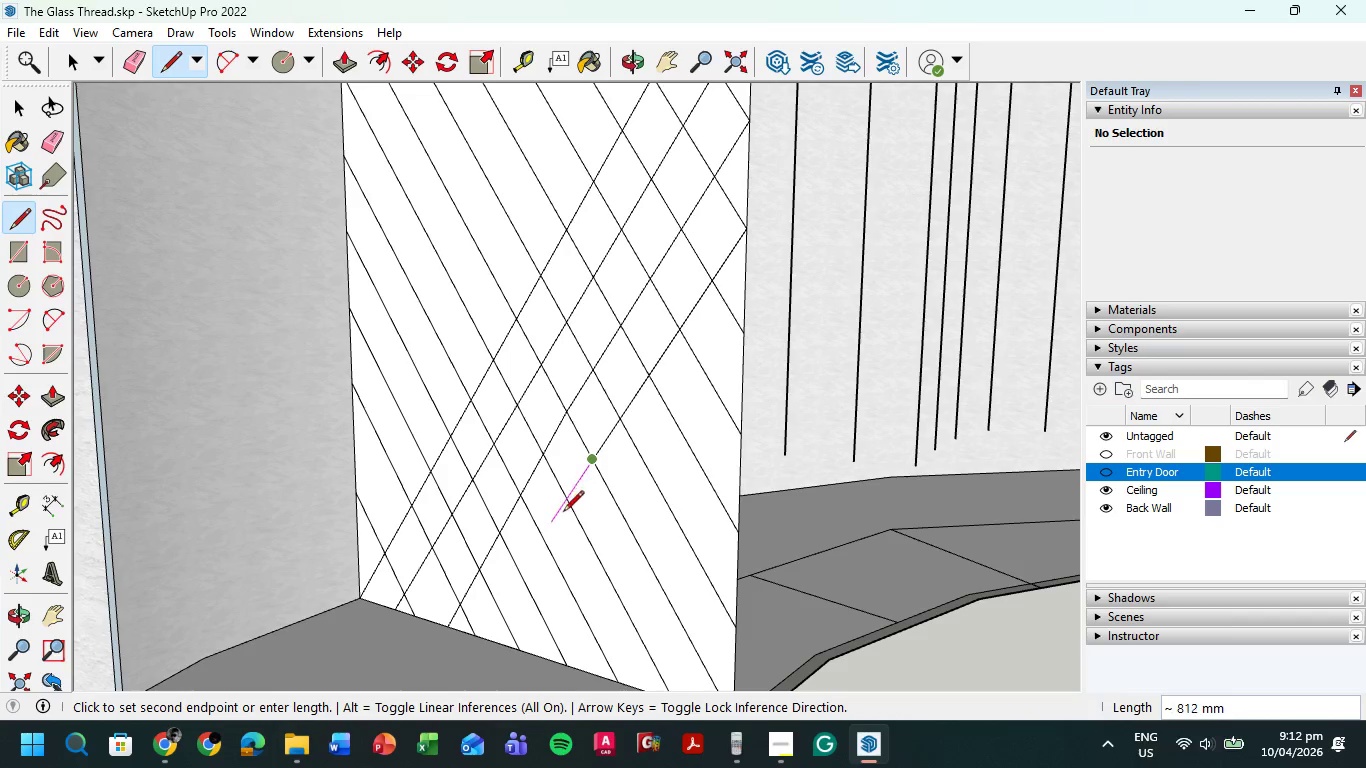 
wait(6.59)
 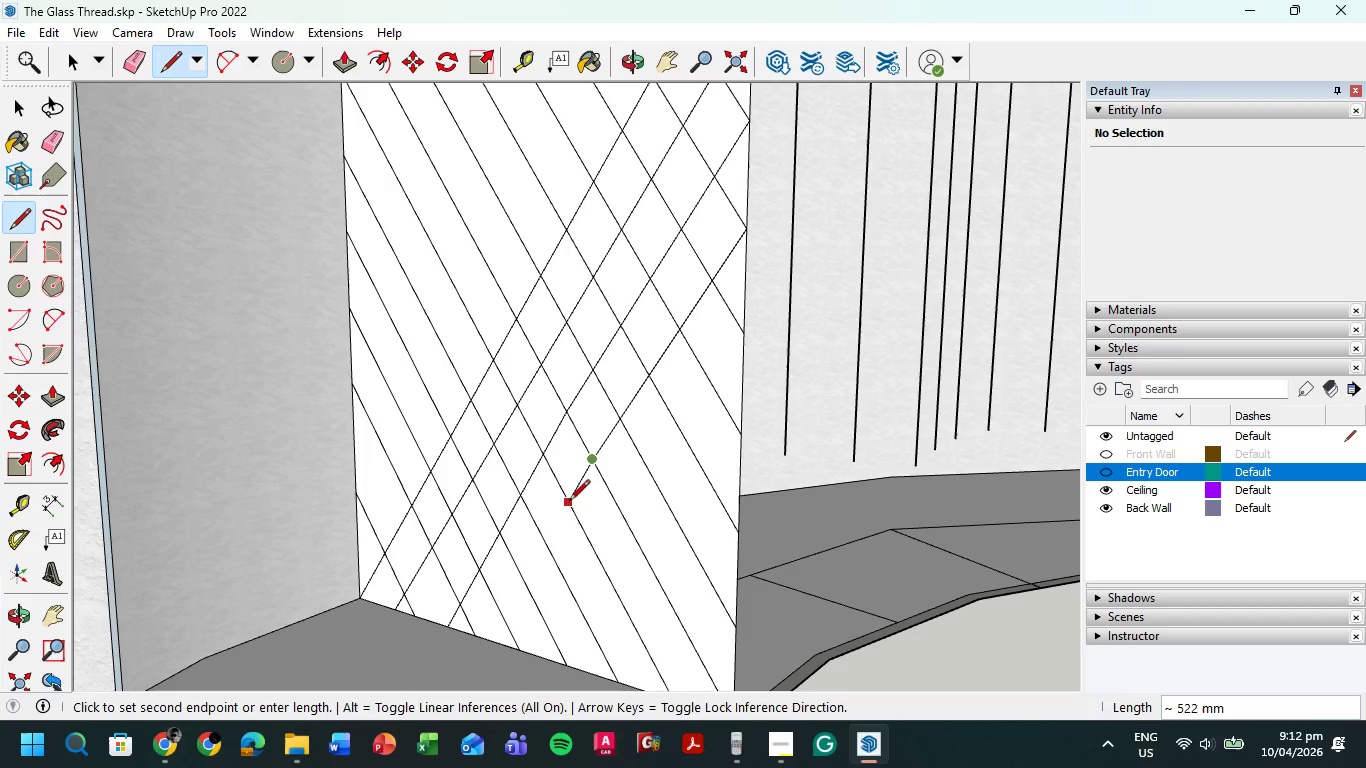 
left_click([559, 507])
 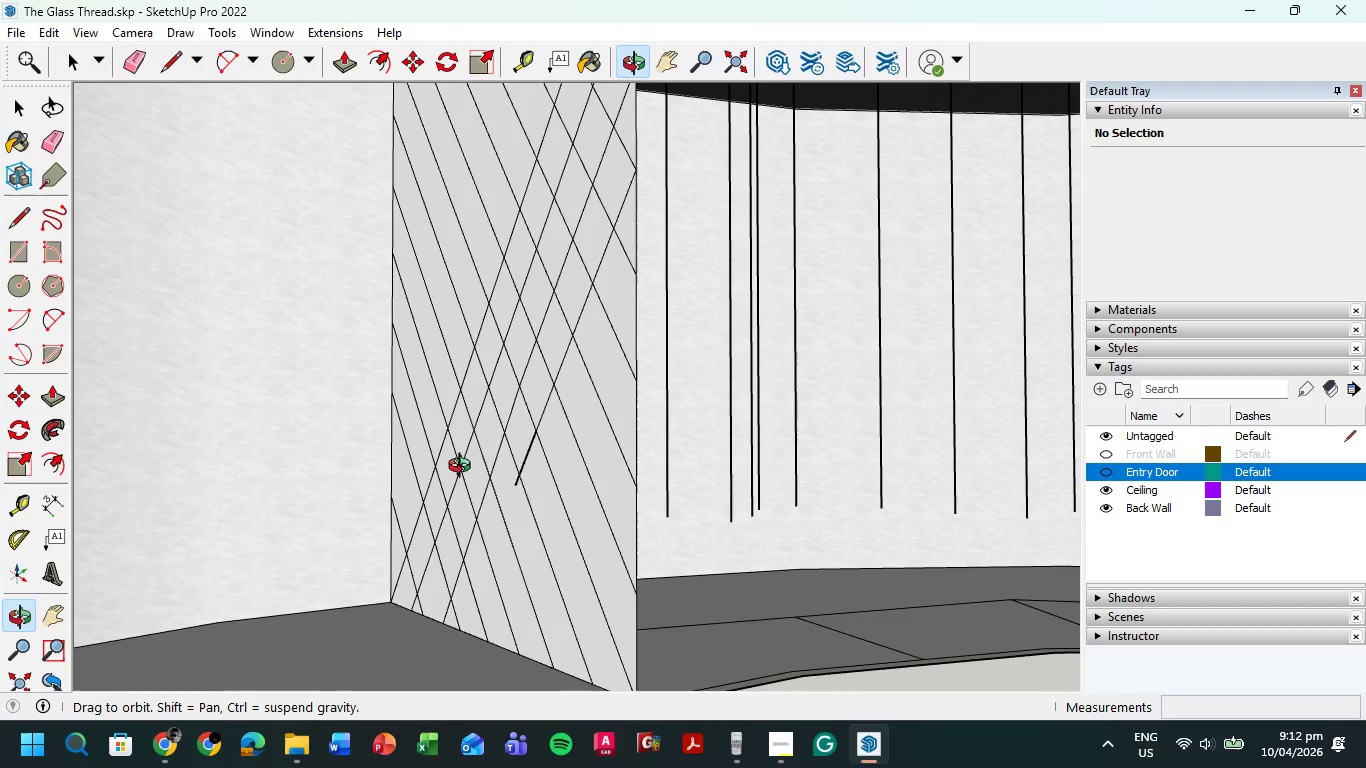 
type(PL)
 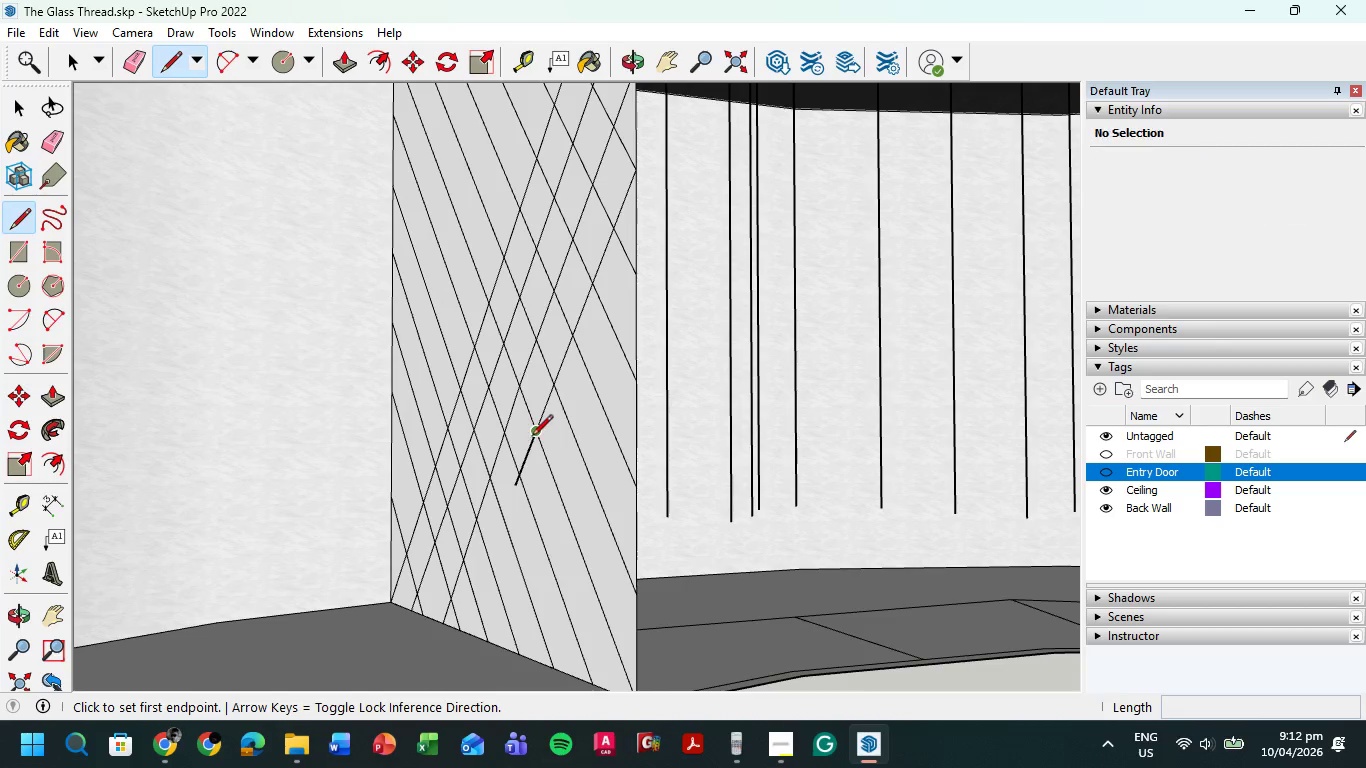 
left_click([537, 433])
 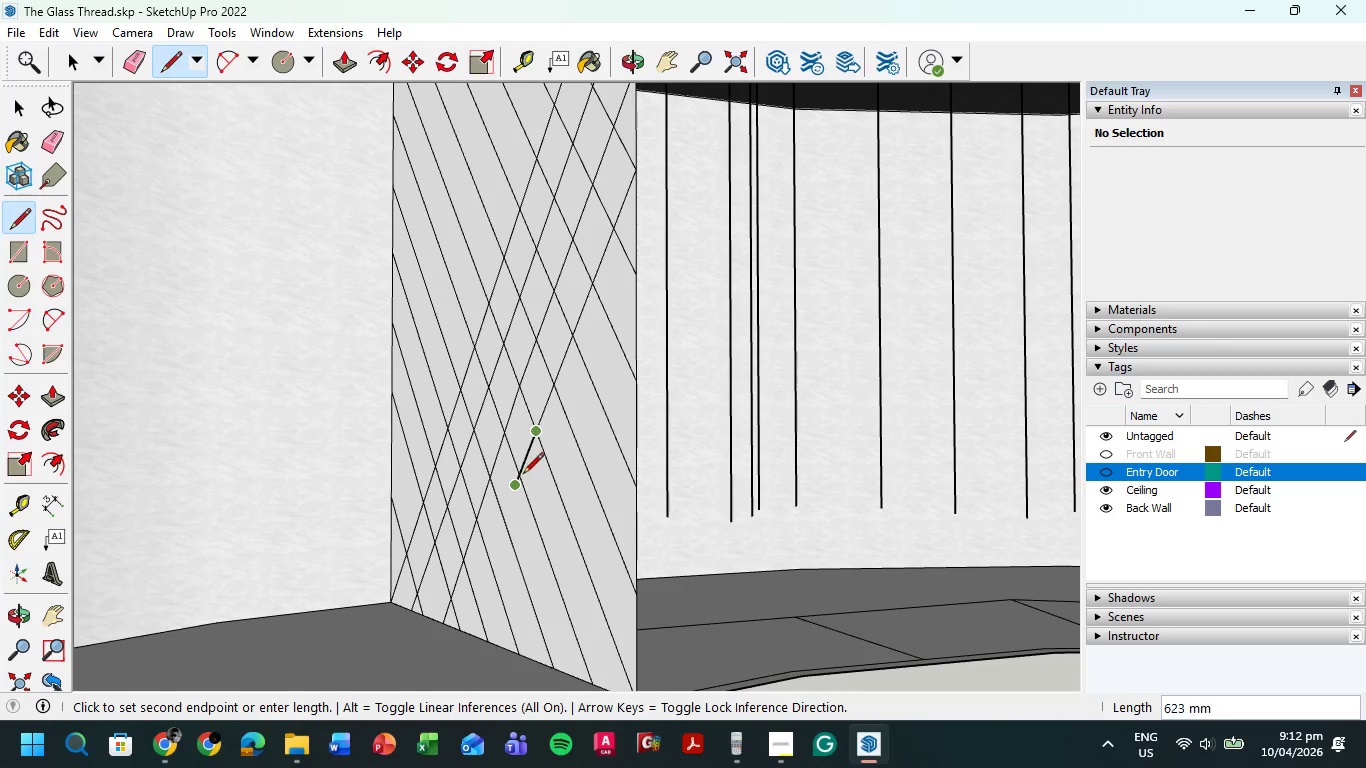 
scroll: coordinate [521, 477], scroll_direction: up, amount: 14.0
 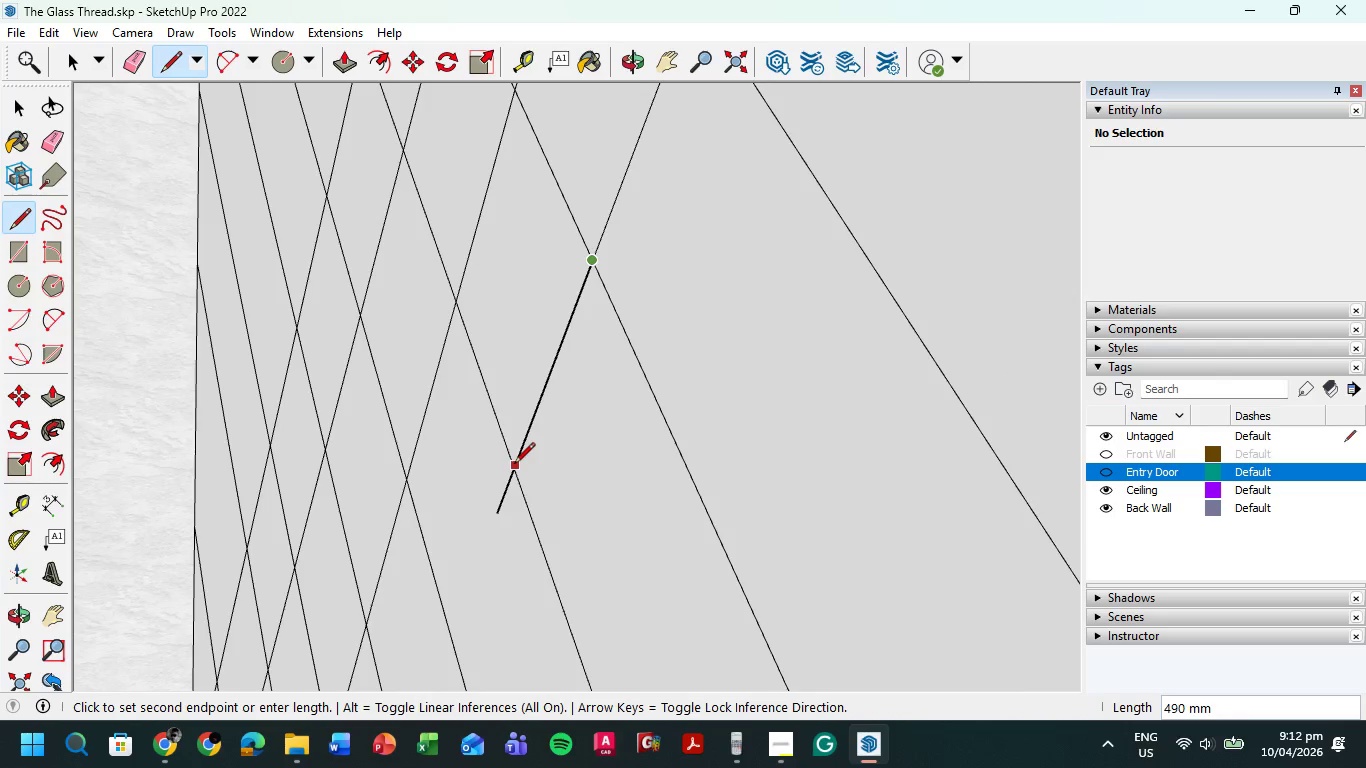 
left_click([514, 465])
 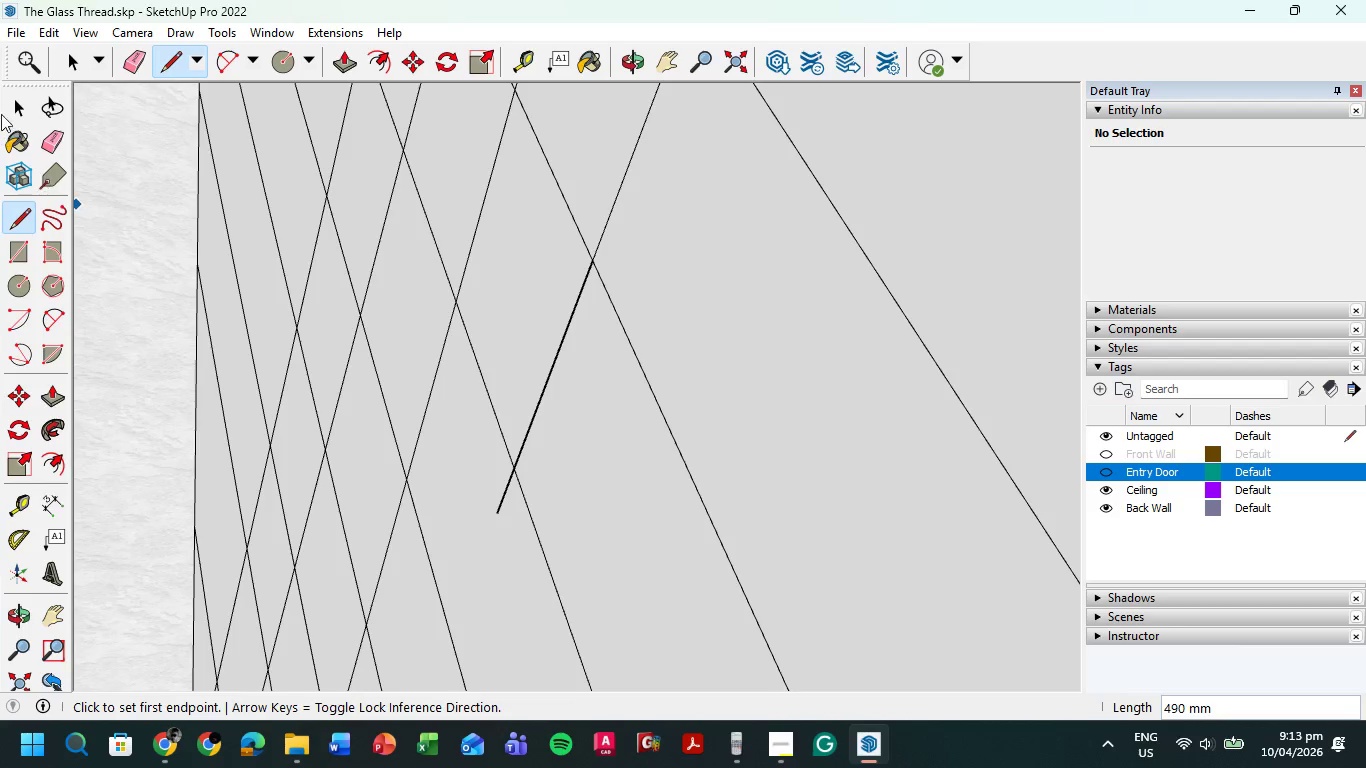 
left_click([69, 53])
 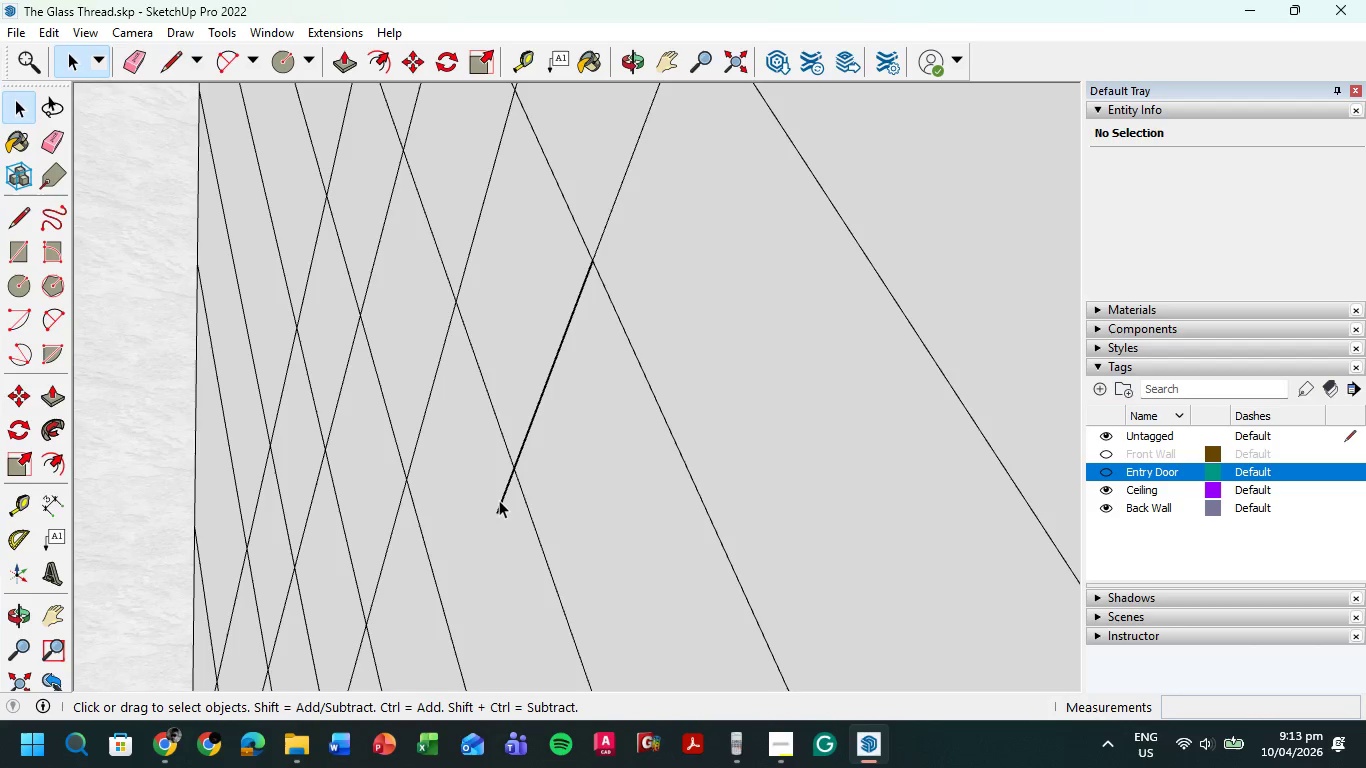 
left_click([501, 500])
 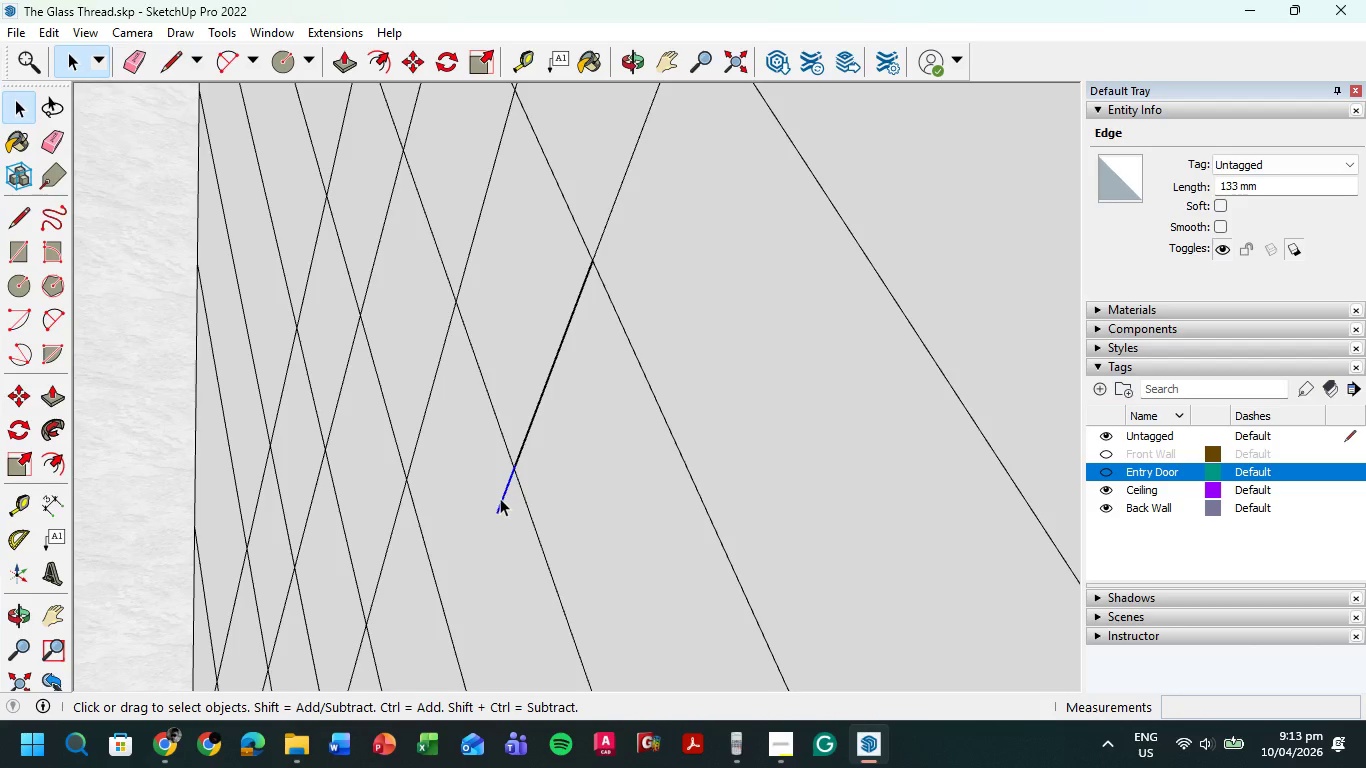 
key(Delete)
 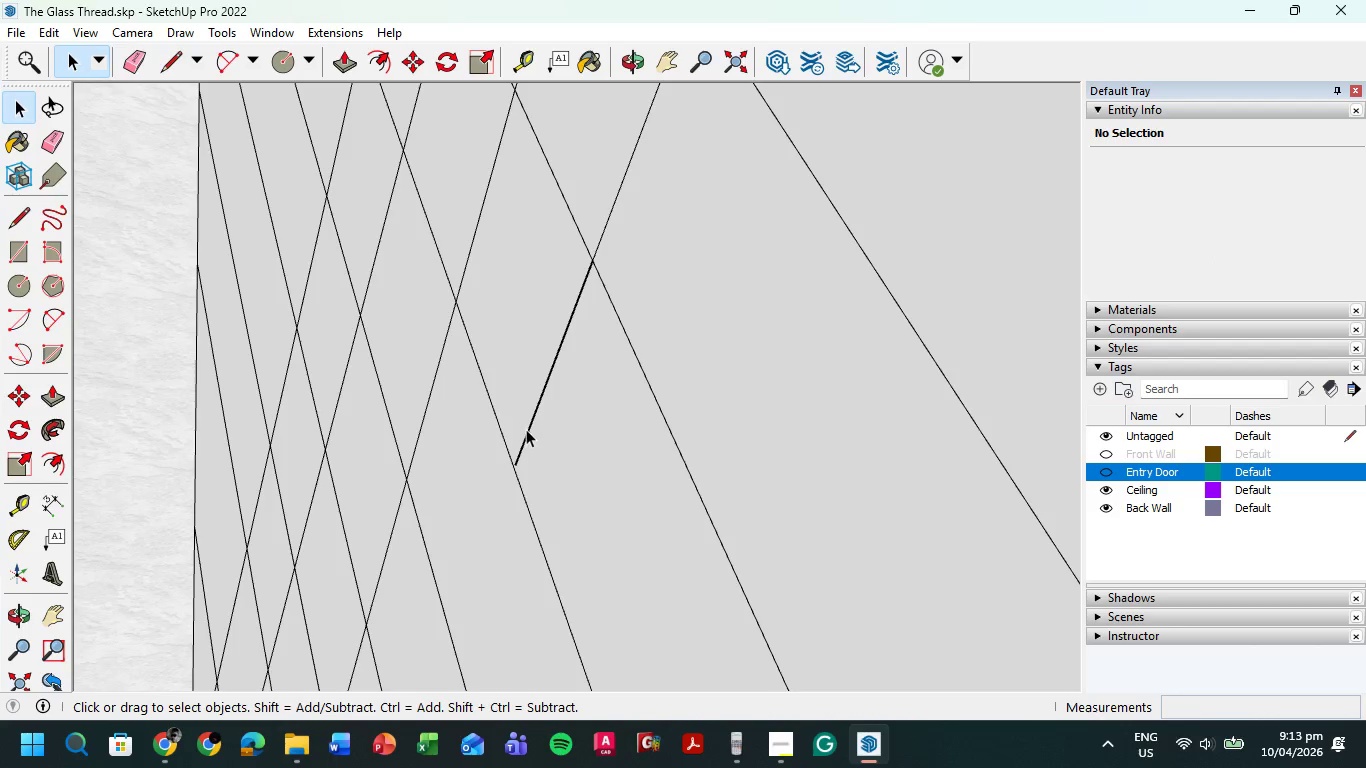 
left_click([529, 433])
 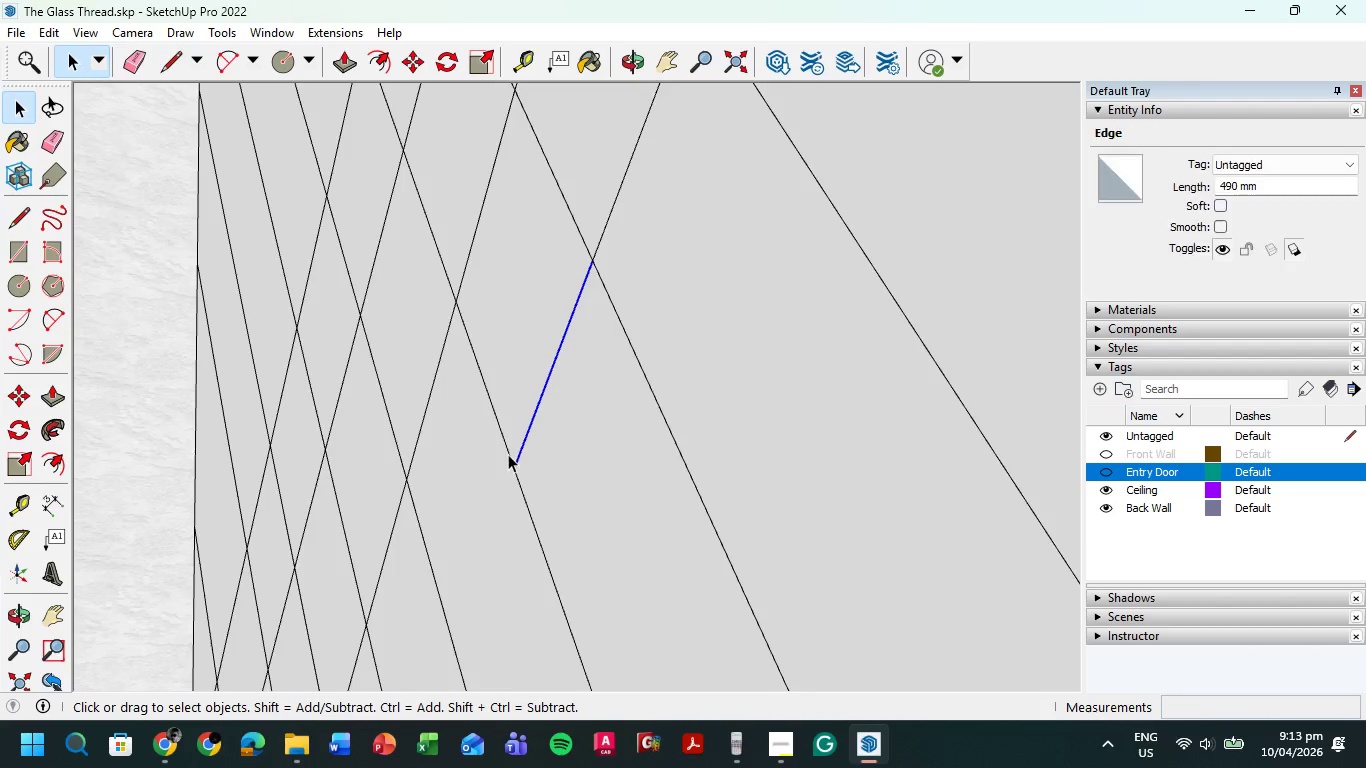 
scroll: coordinate [508, 454], scroll_direction: up, amount: 10.0
 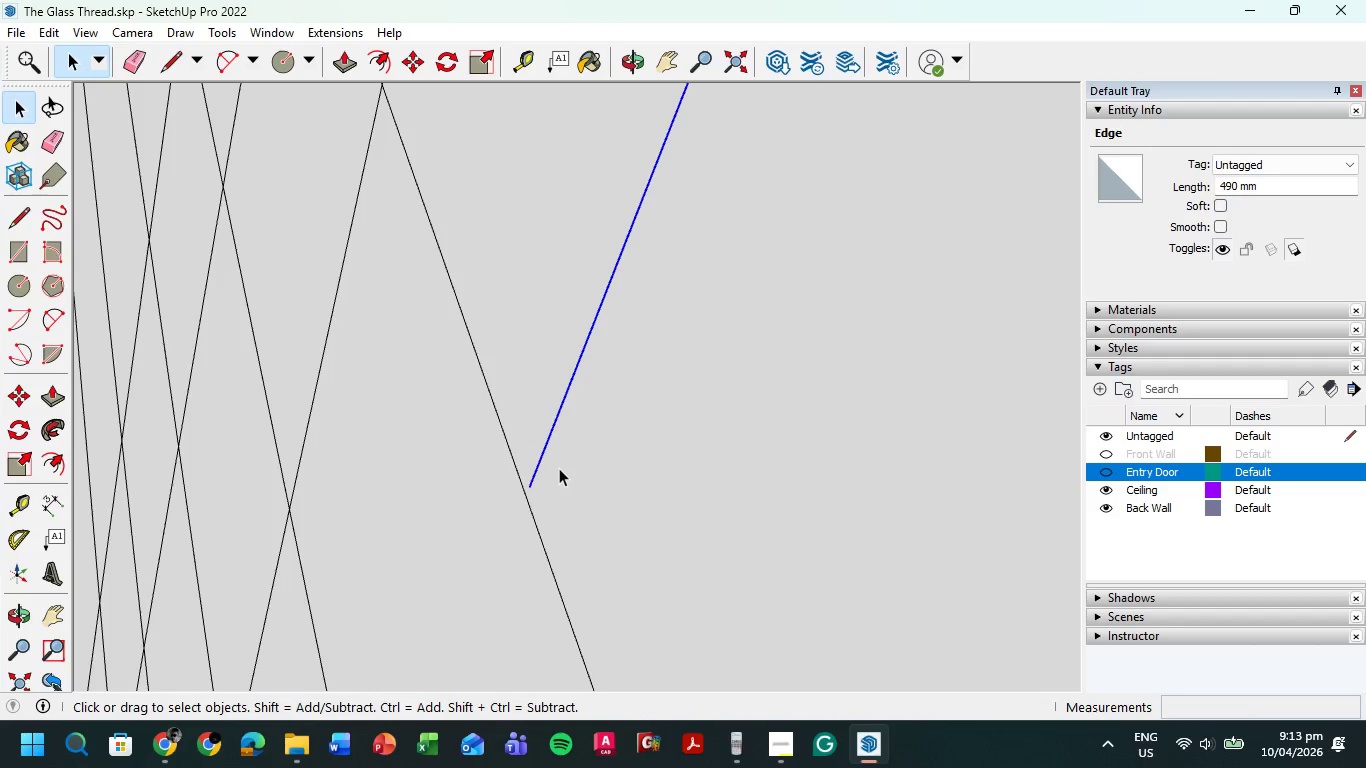 
key(L)
 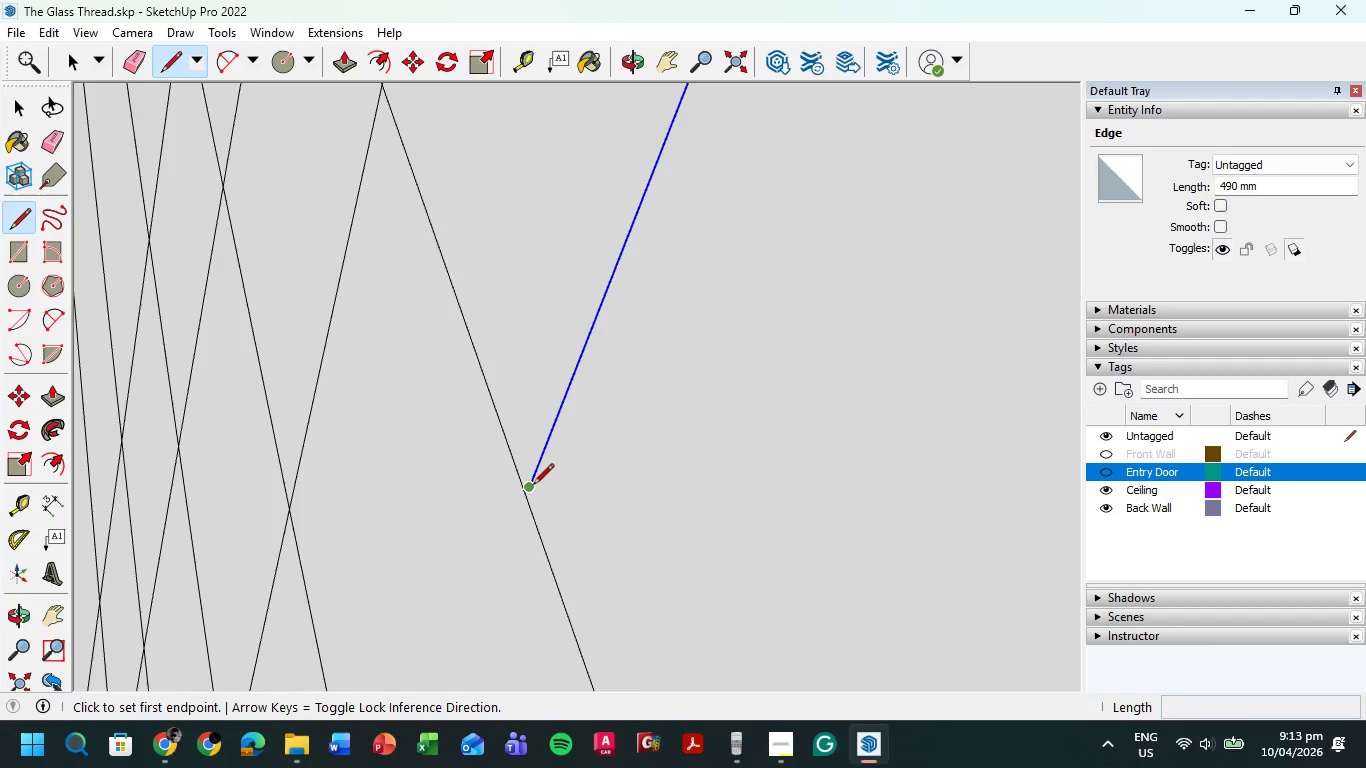 
left_click([532, 486])
 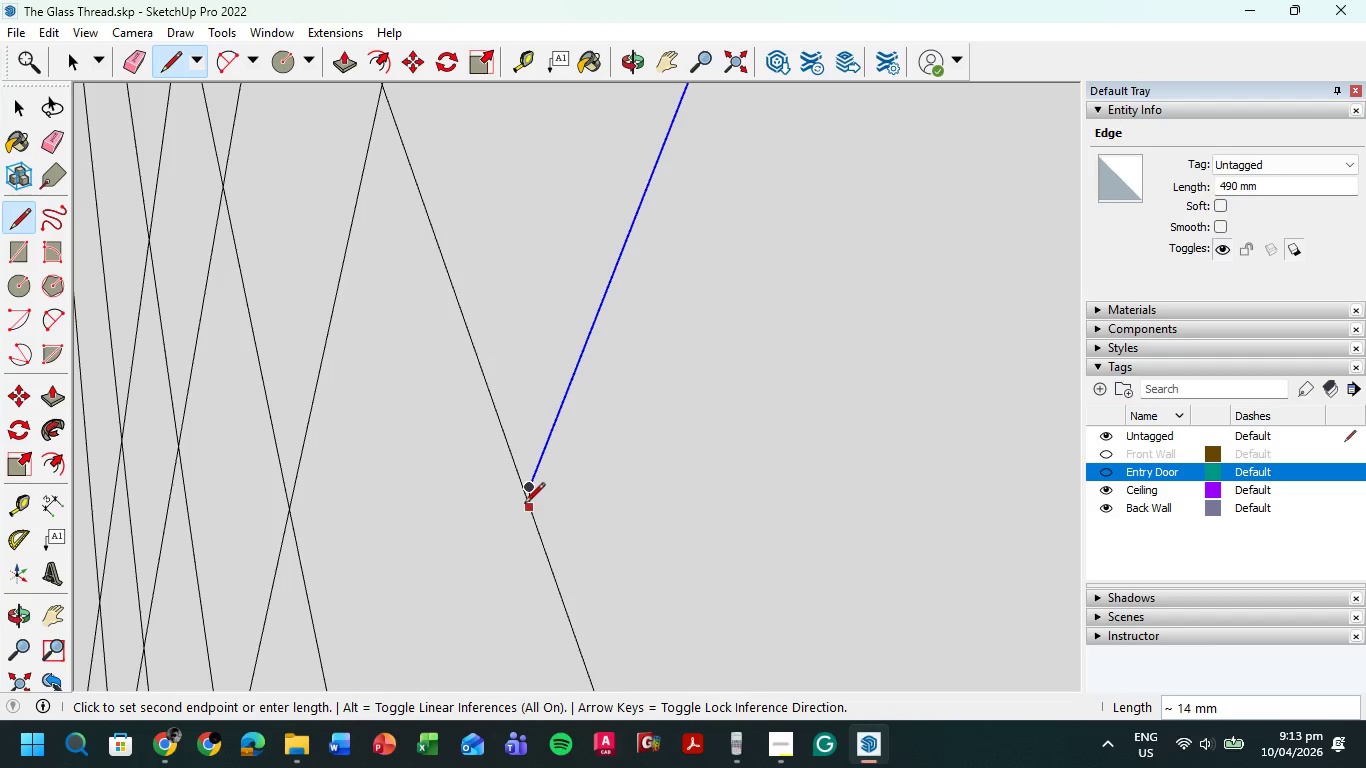 
scroll: coordinate [523, 500], scroll_direction: up, amount: 14.0
 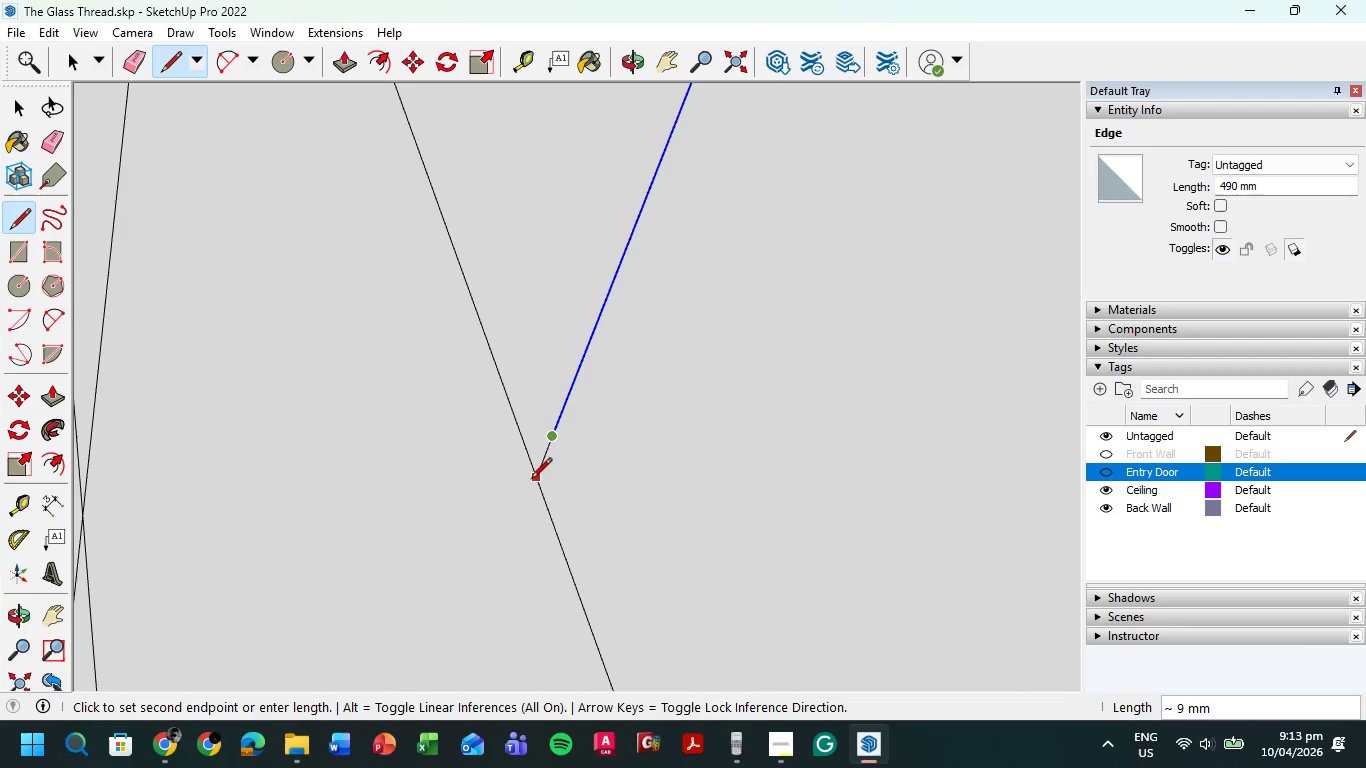 
left_click([520, 496])
 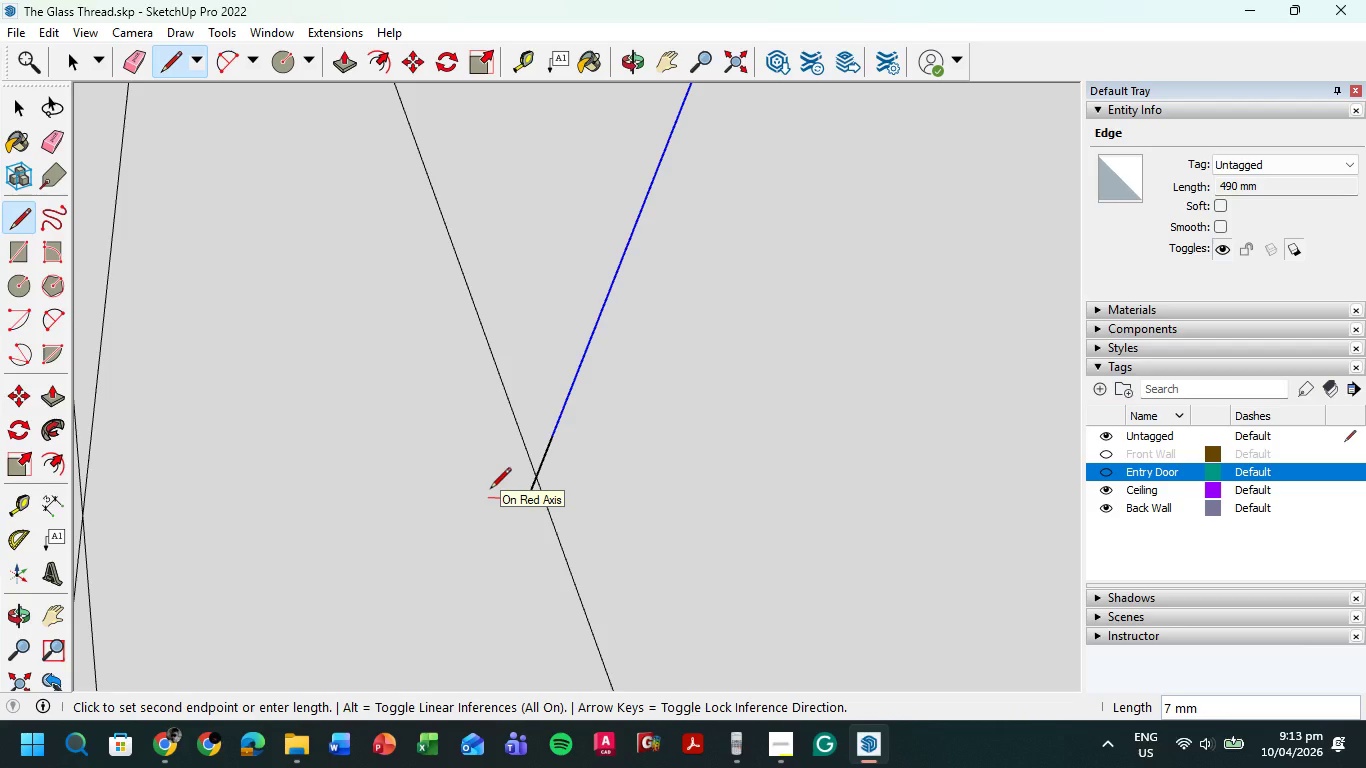 
key(E)
 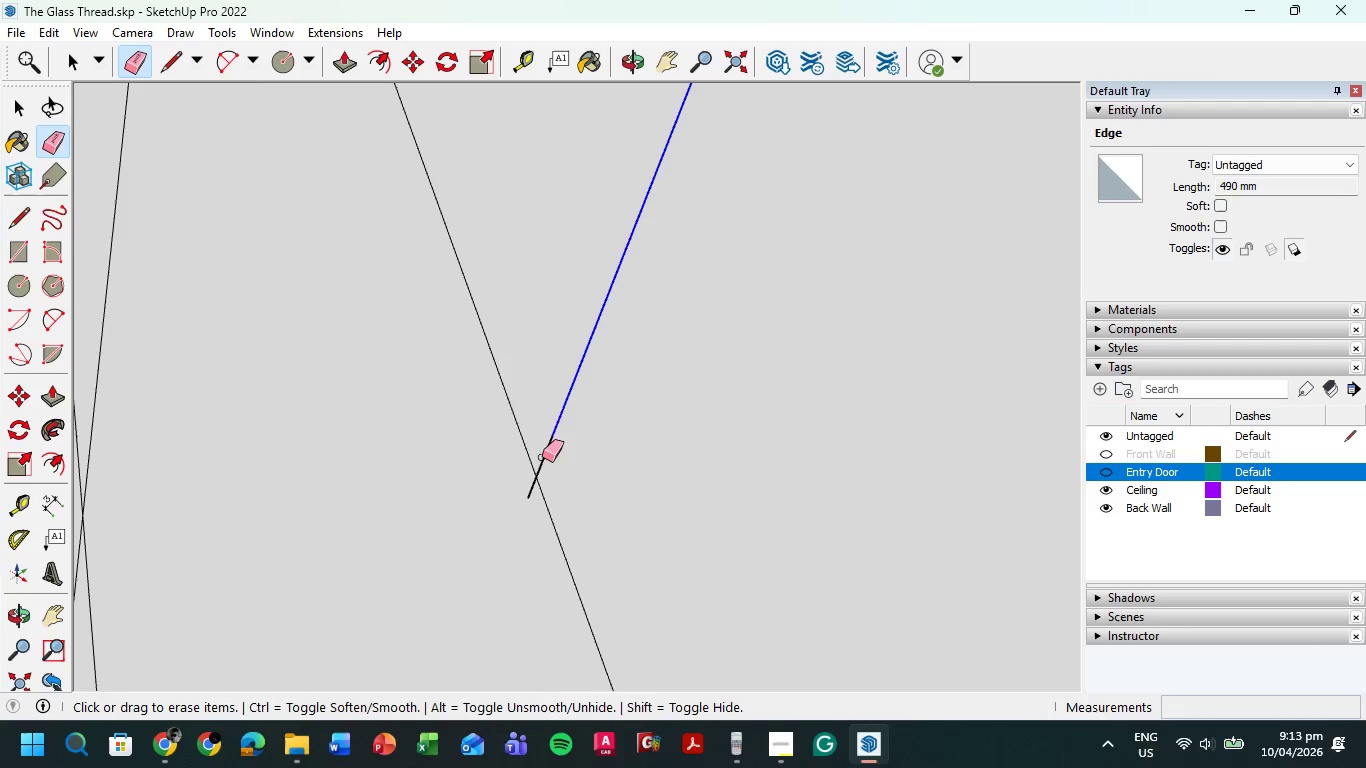 
left_click_drag(start_coordinate=[547, 441], to_coordinate=[556, 453])
 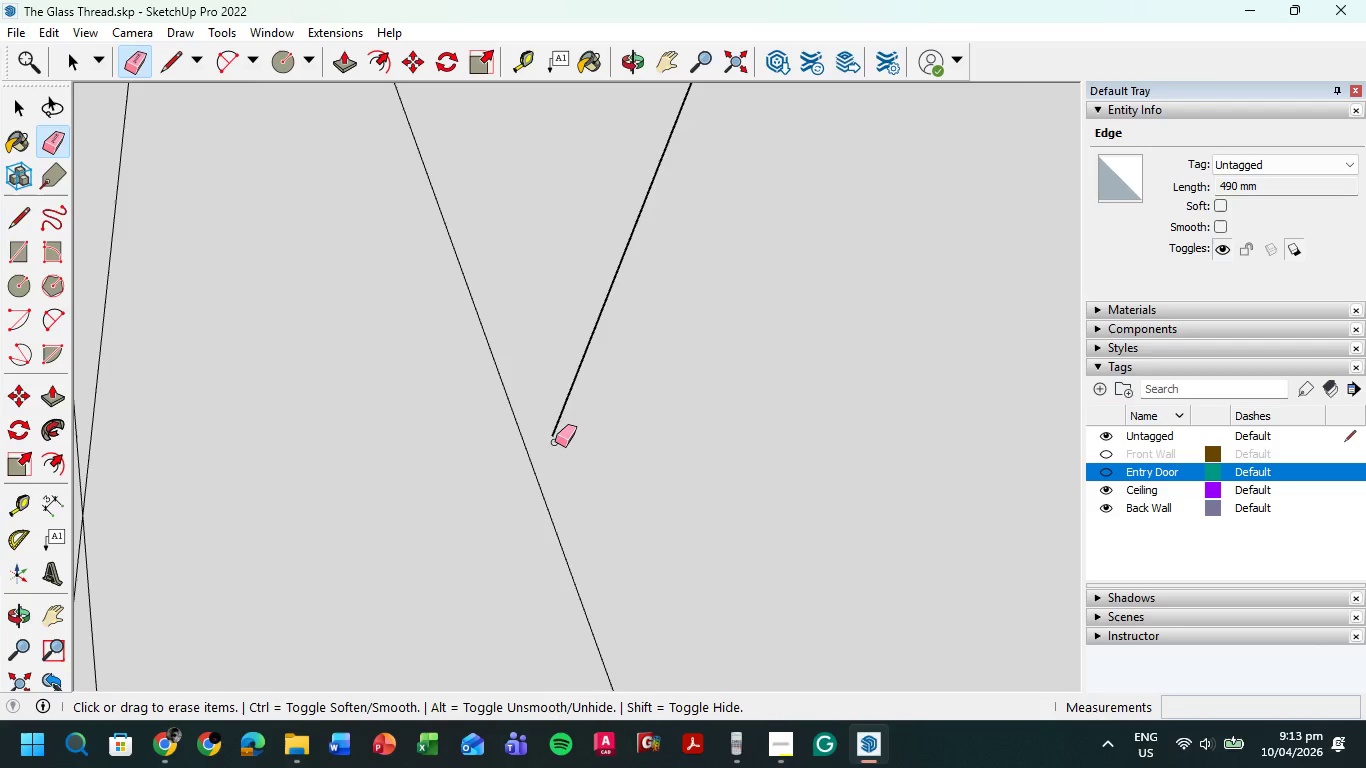 
left_click_drag(start_coordinate=[555, 443], to_coordinate=[555, 400])
 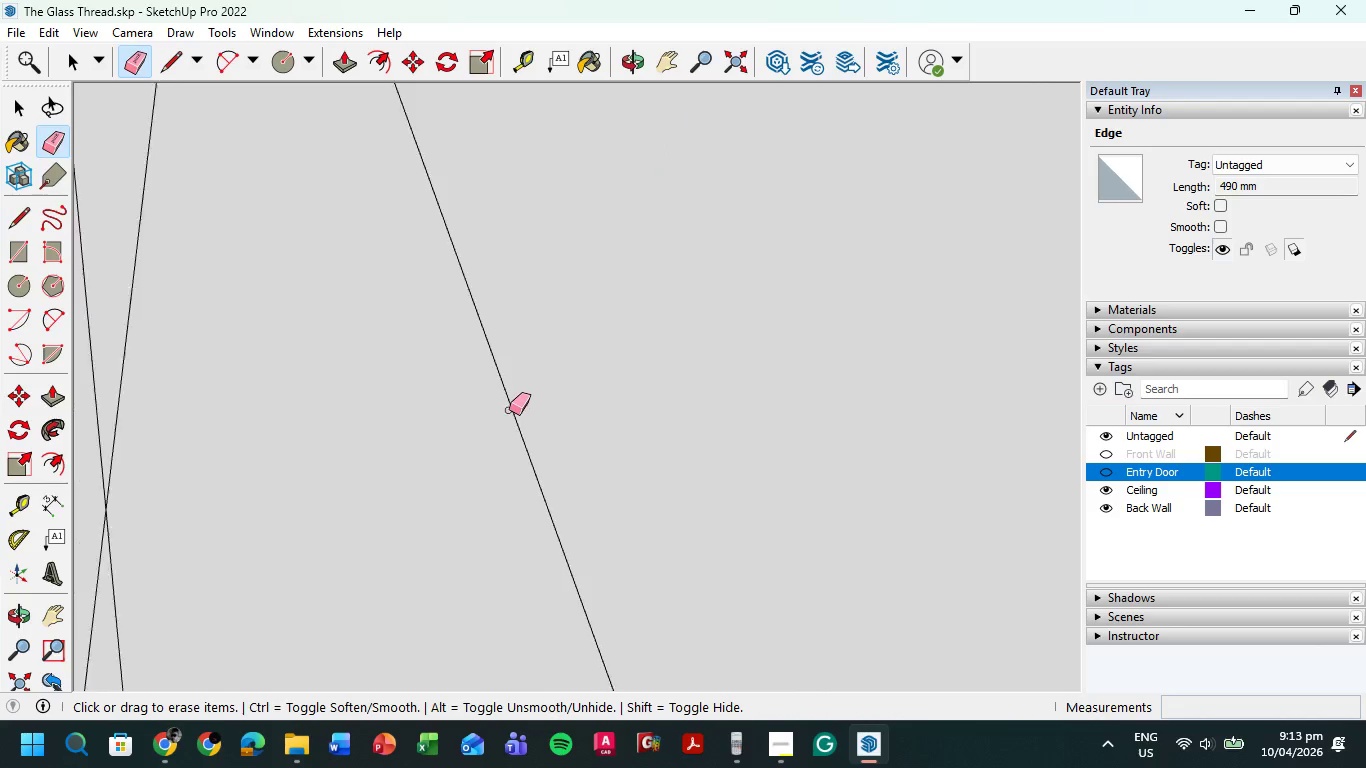 
scroll: coordinate [504, 431], scroll_direction: down, amount: 29.0
 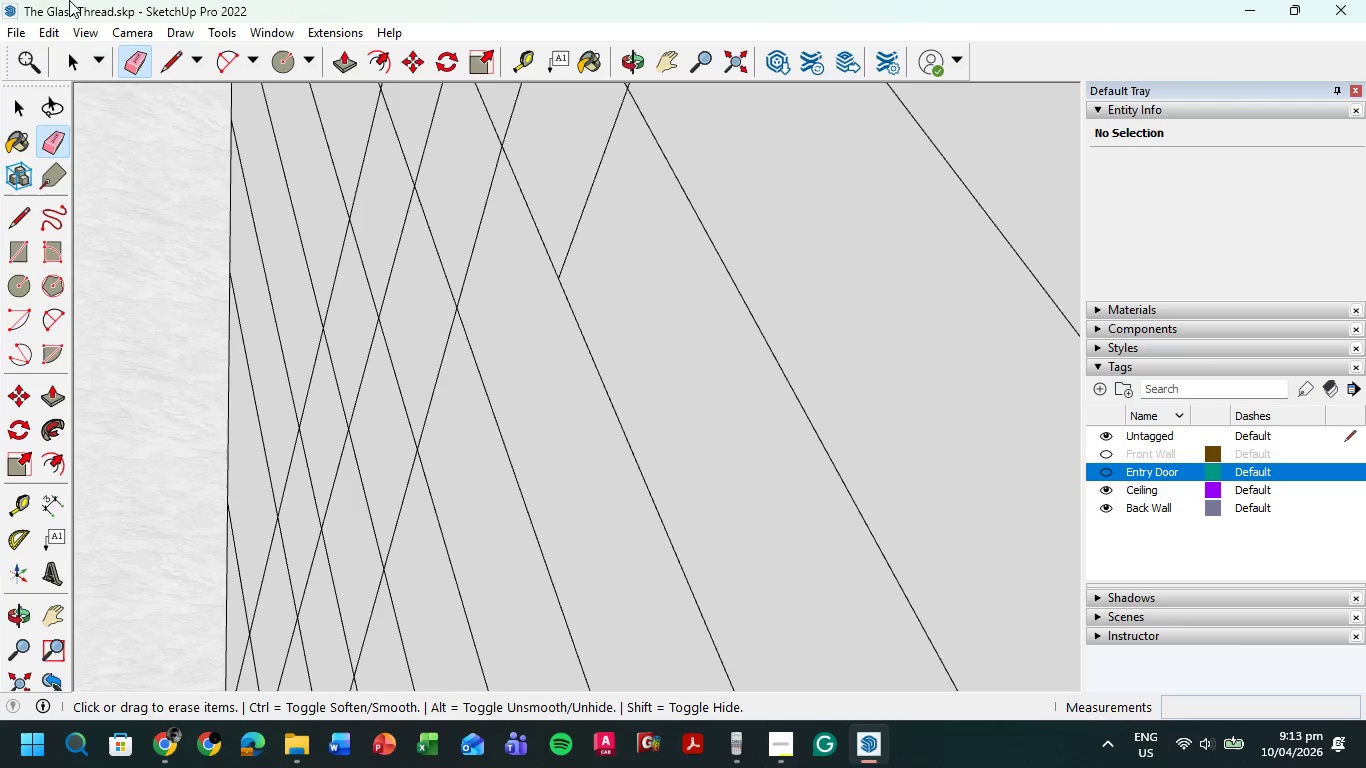 
left_click([65, 62])
 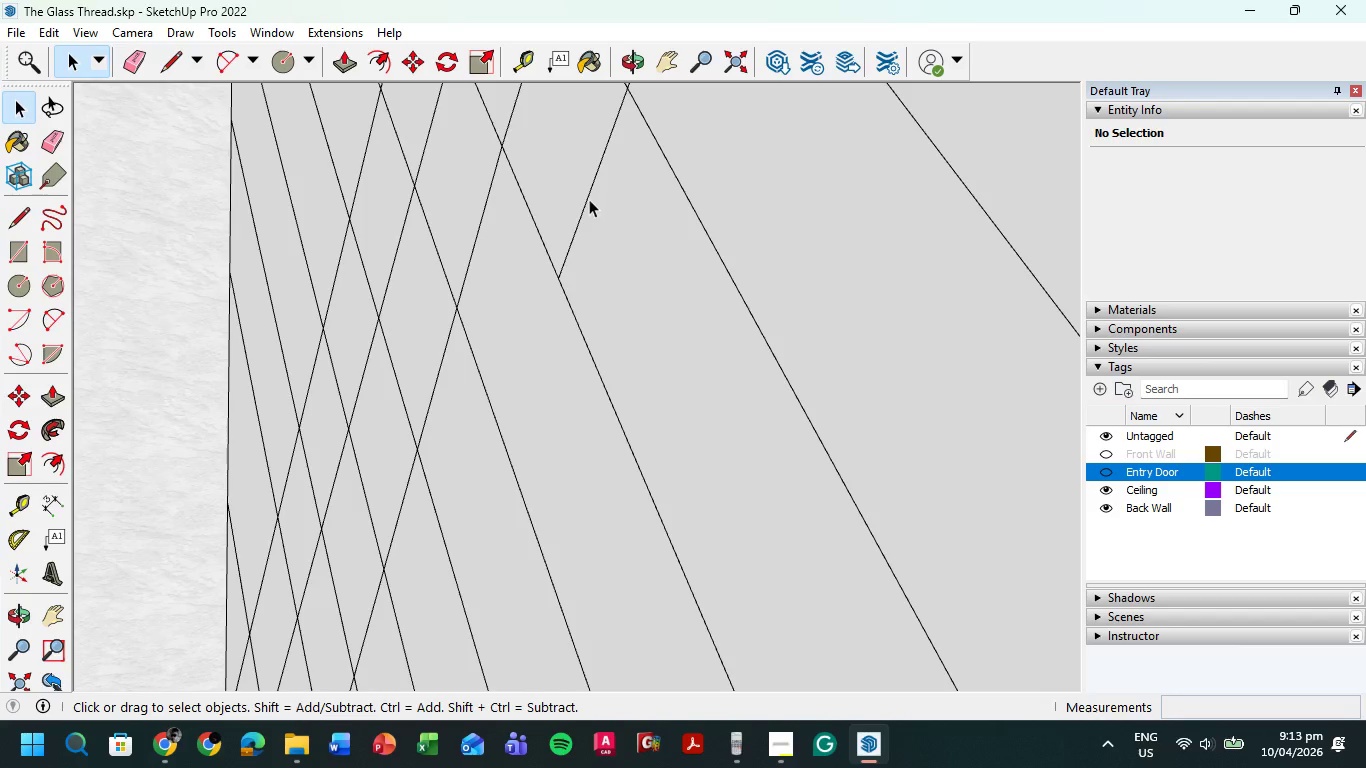 
left_click([588, 195])
 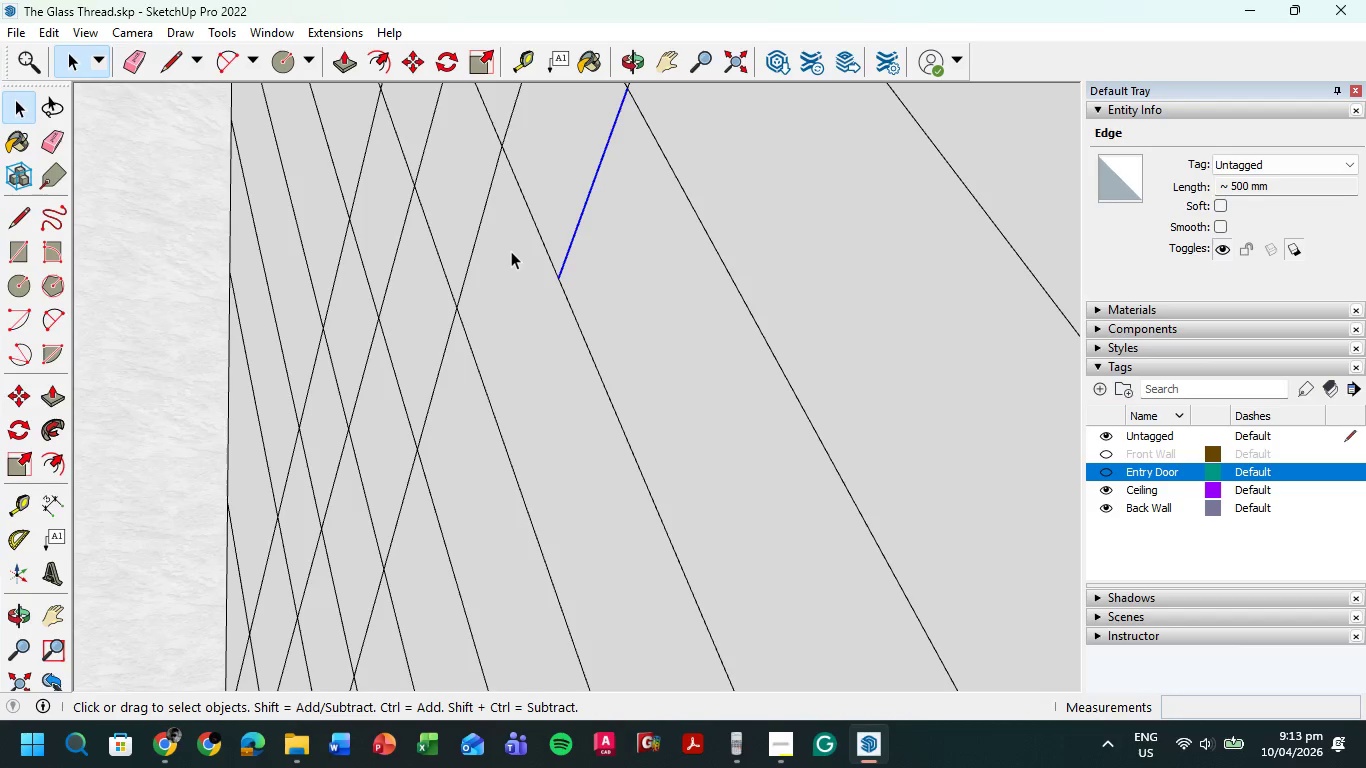 
key(Control+C)
 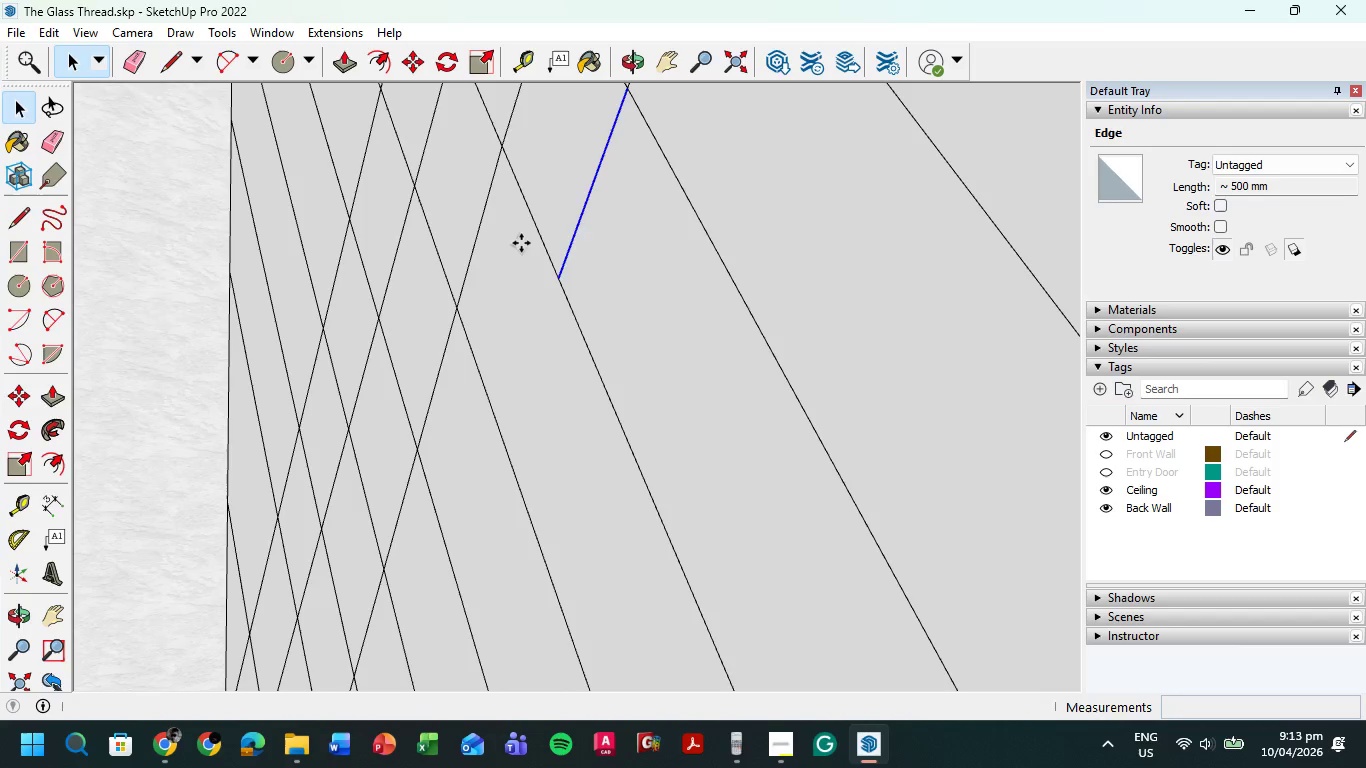 
key(Control+V)
 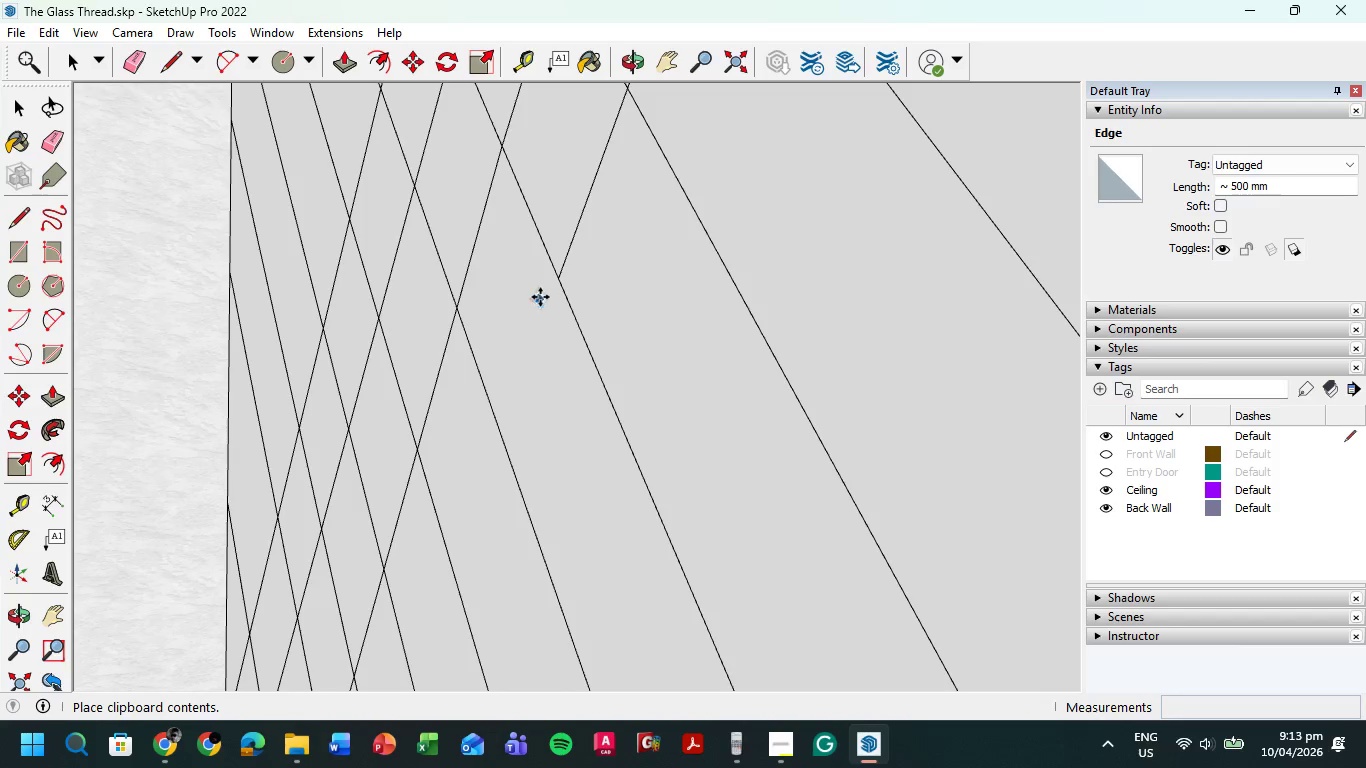 
left_click([558, 278])
 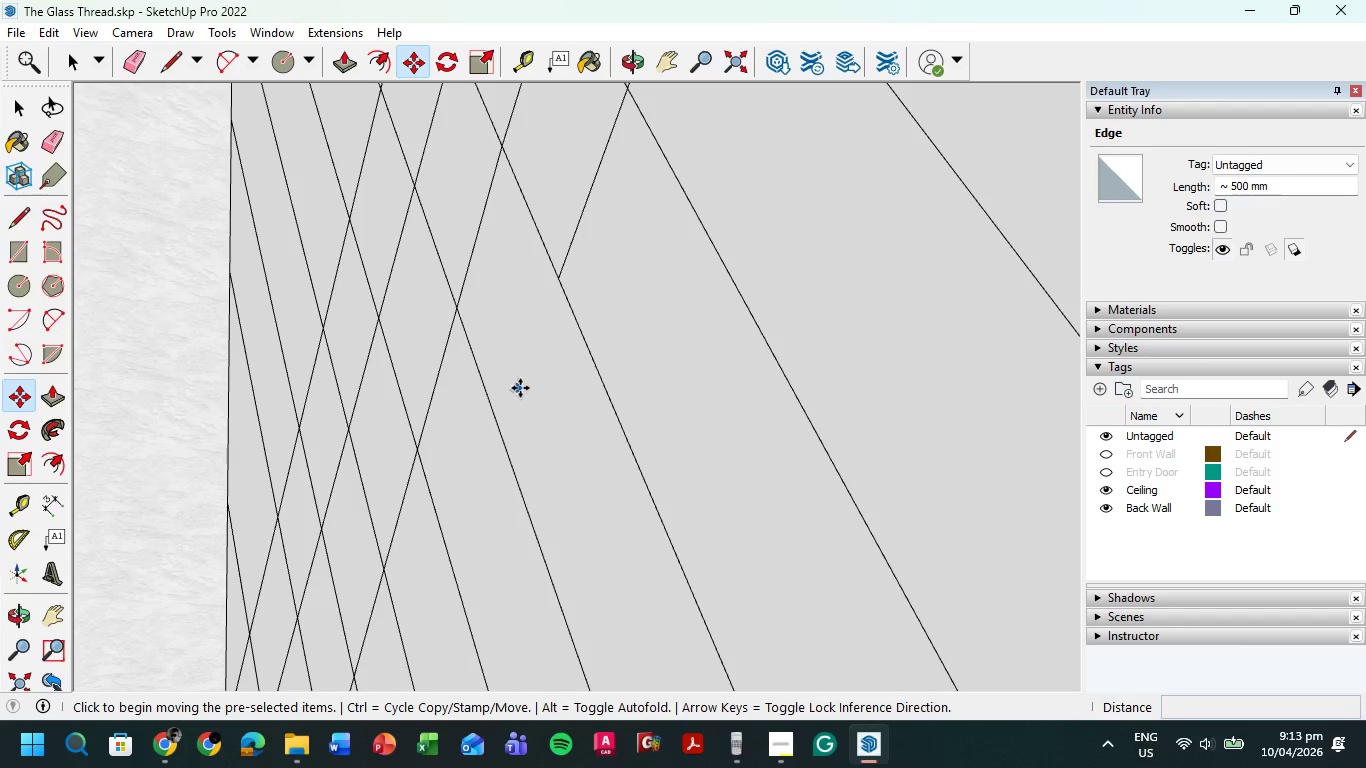 
scroll: coordinate [436, 369], scroll_direction: down, amount: 14.0
 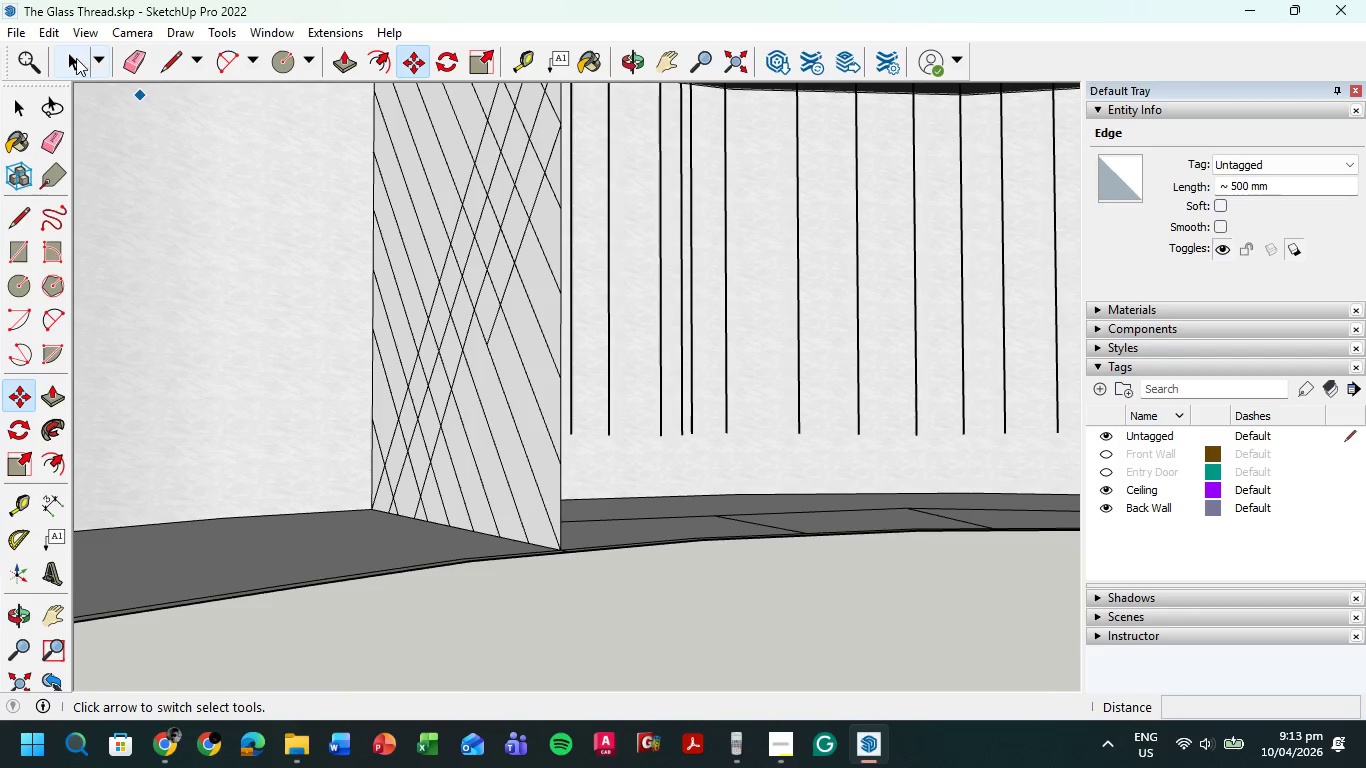 
left_click([493, 323])
 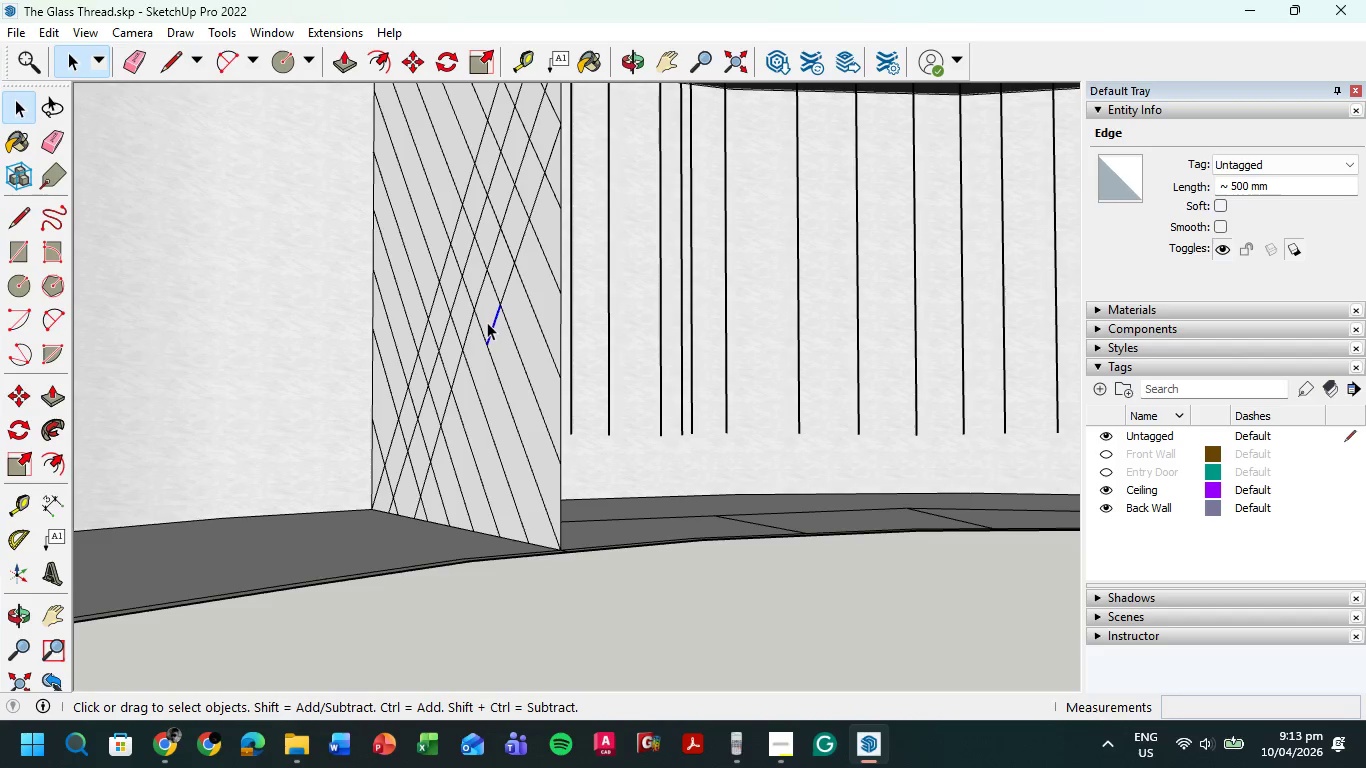 
key(Control+C)
 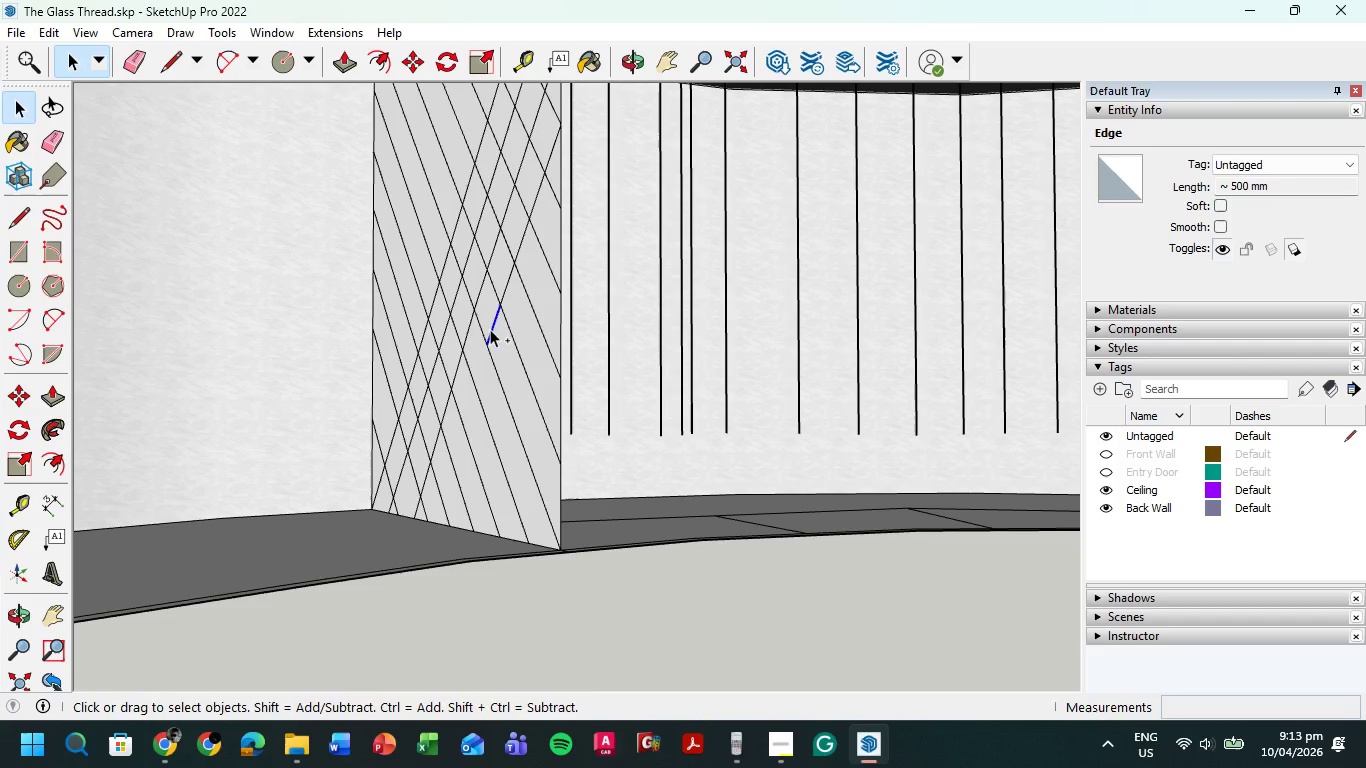 
key(Control+V)
 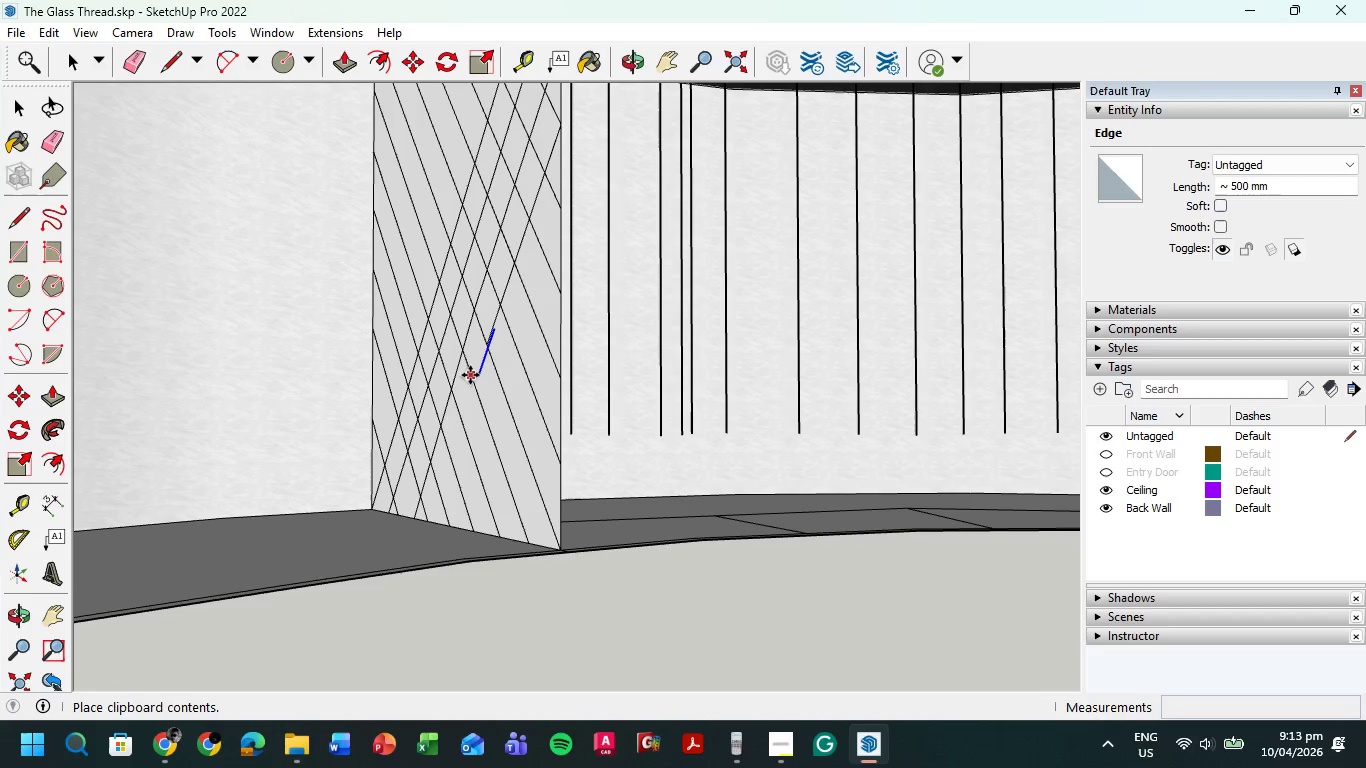 
scroll: coordinate [470, 370], scroll_direction: up, amount: 13.0
 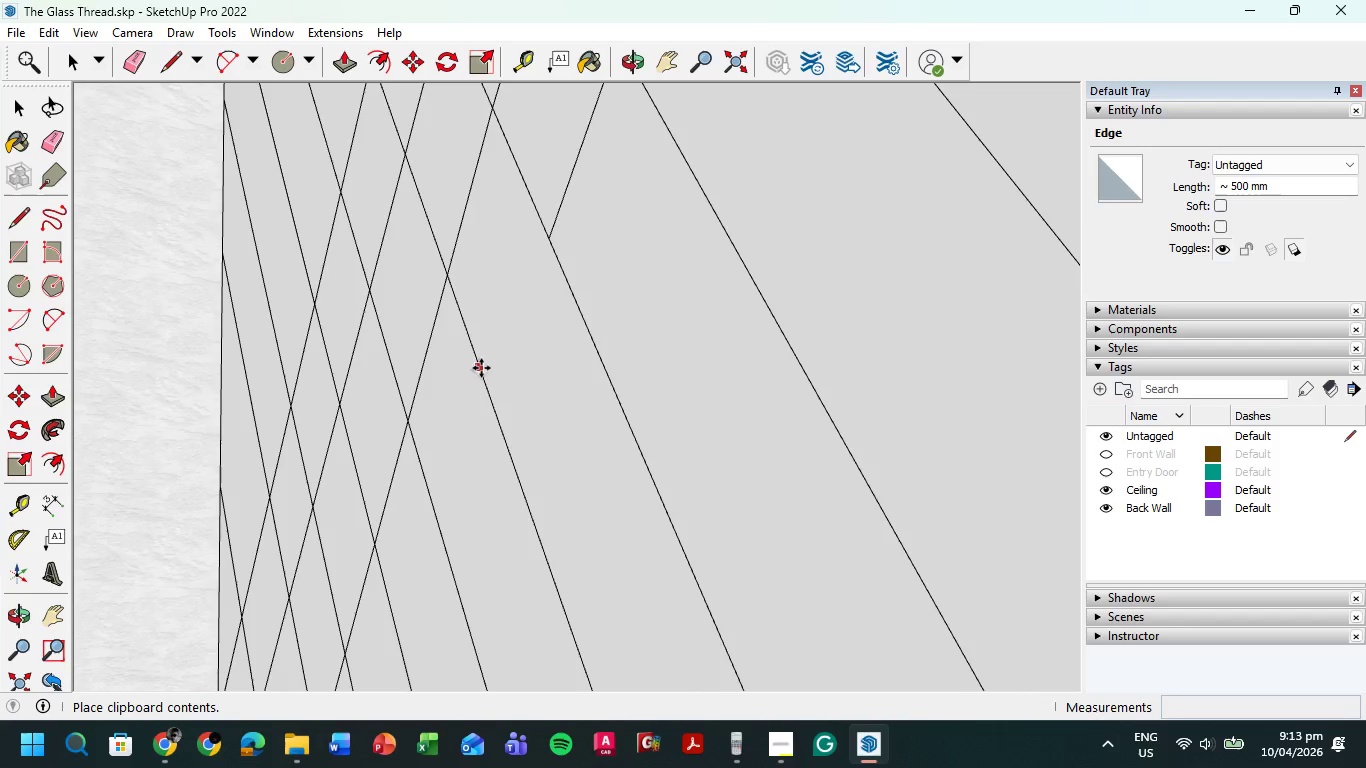 
wait(5.29)
 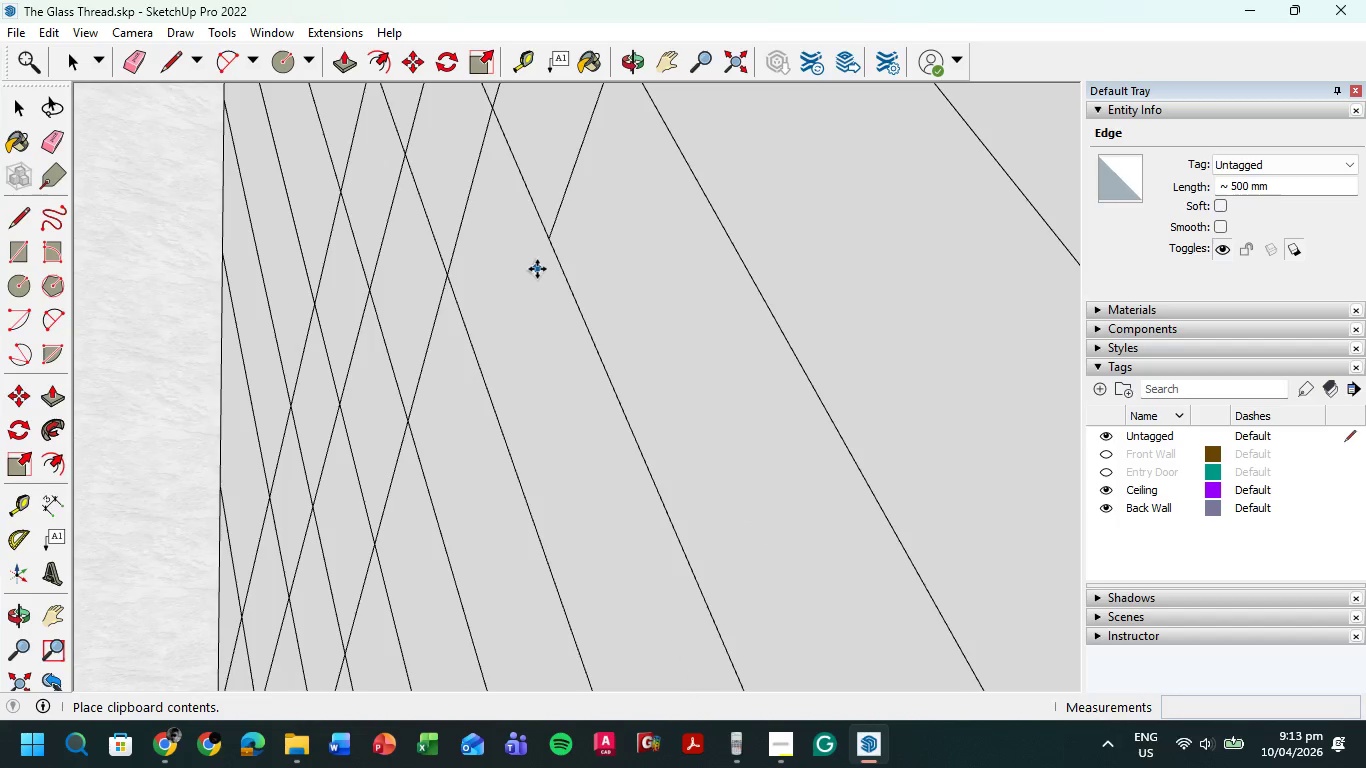 
key(L)
 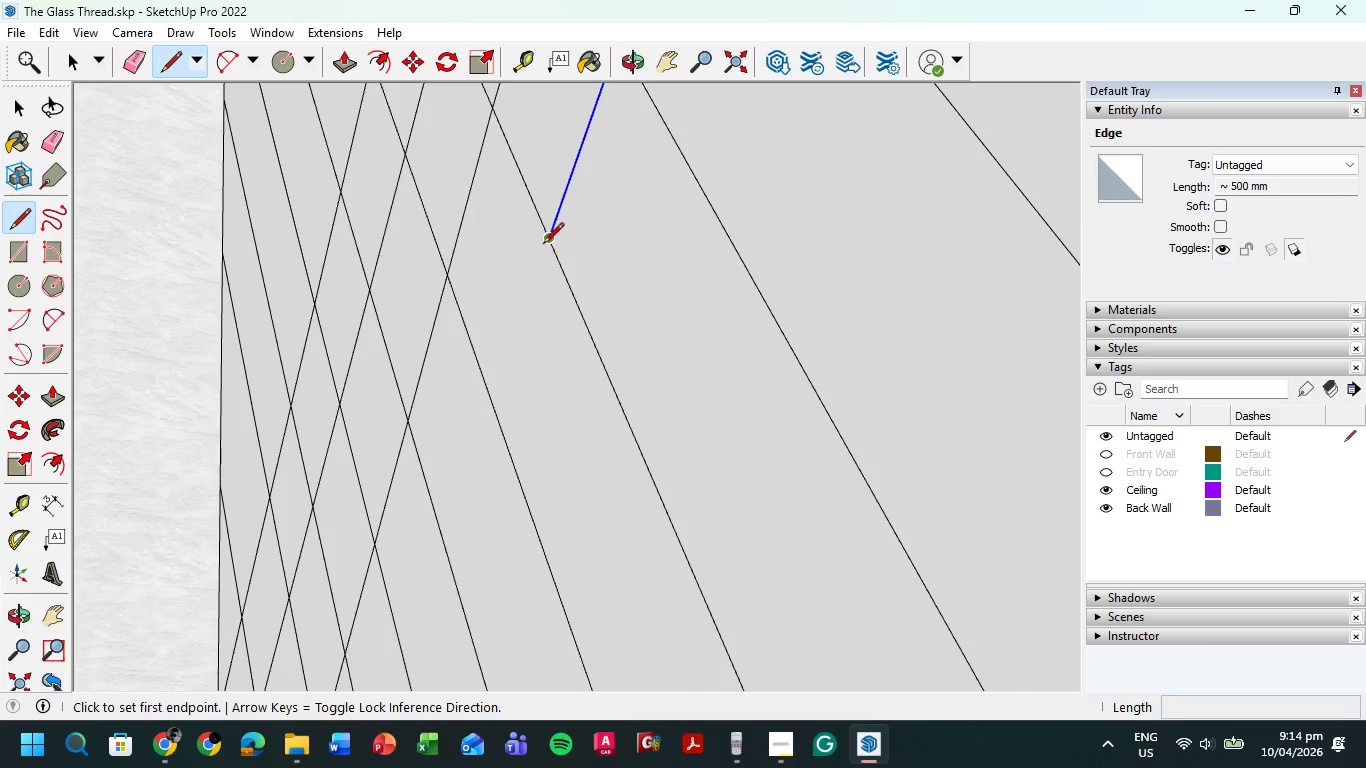 
wait(41.33)
 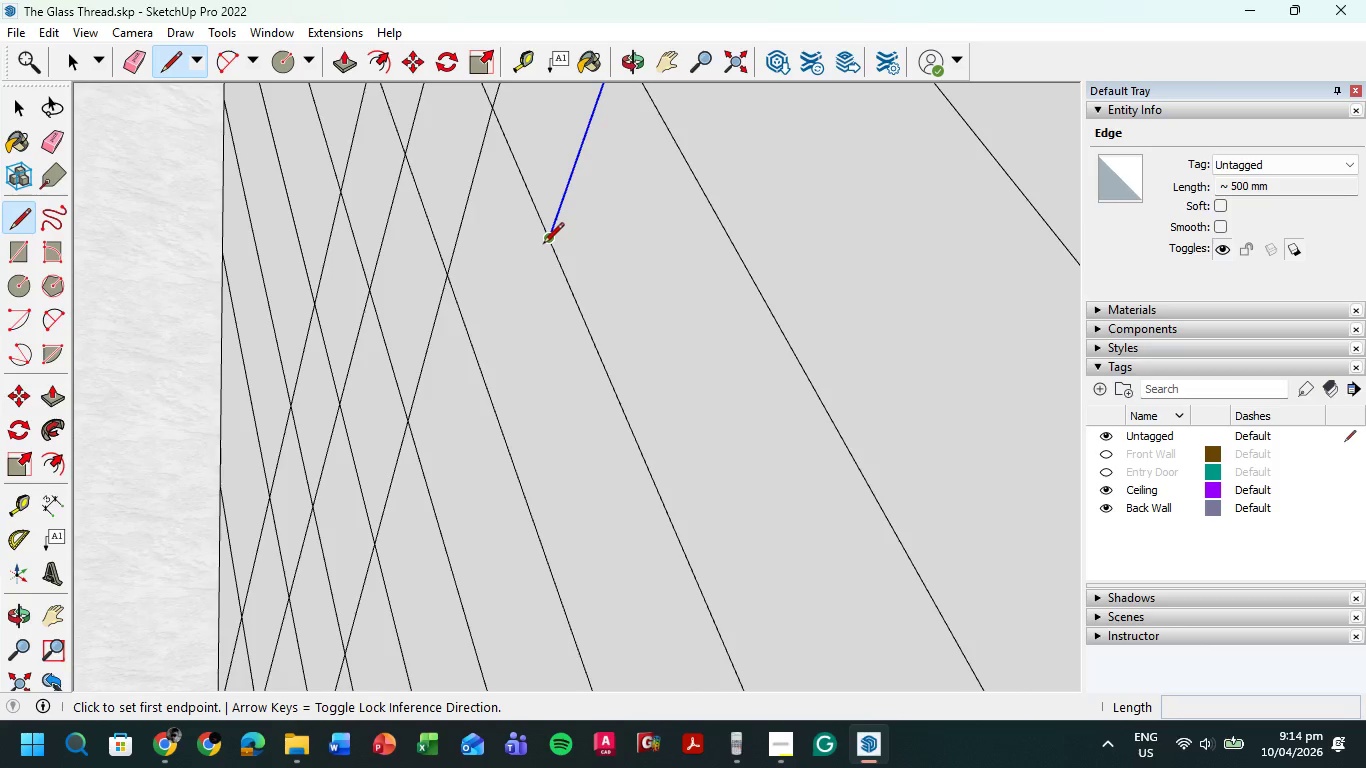 
scroll: coordinate [564, 343], scroll_direction: down, amount: 8.0
 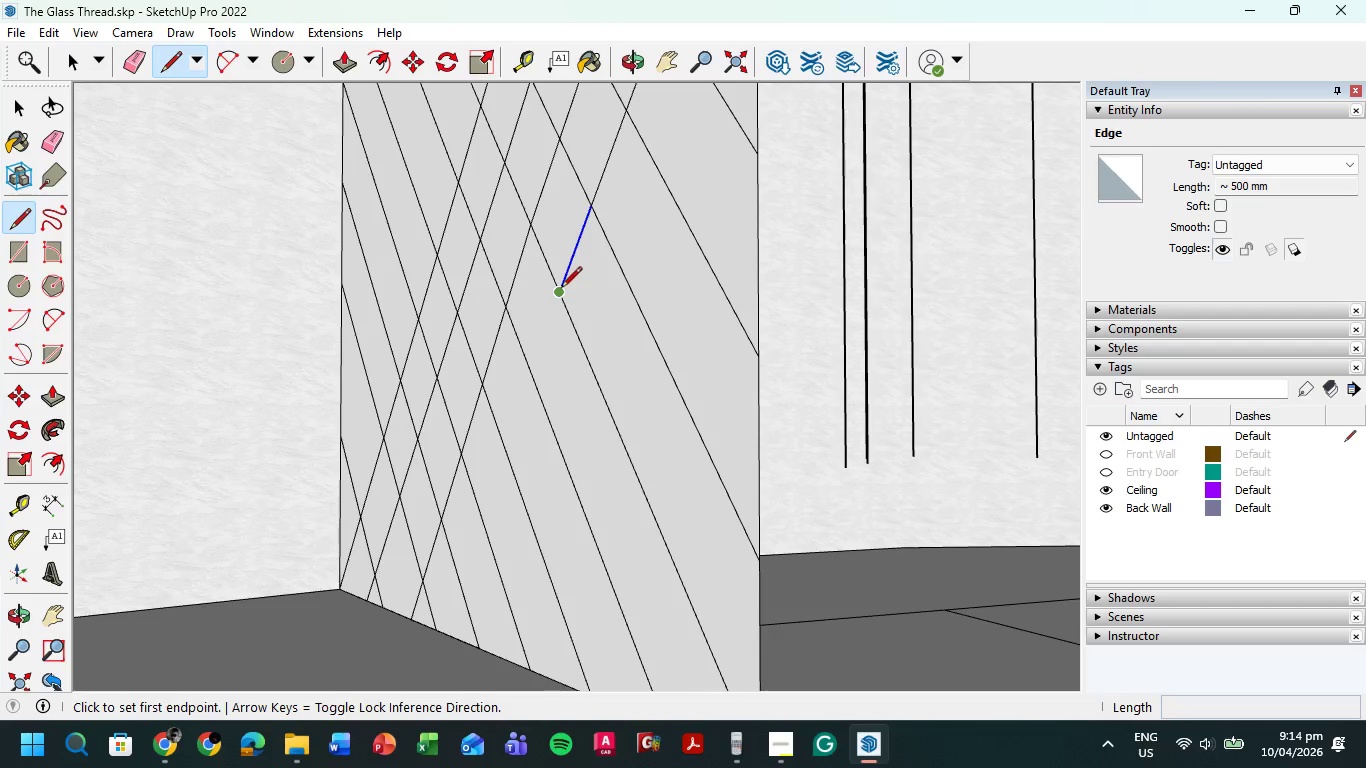 
left_click([561, 289])
 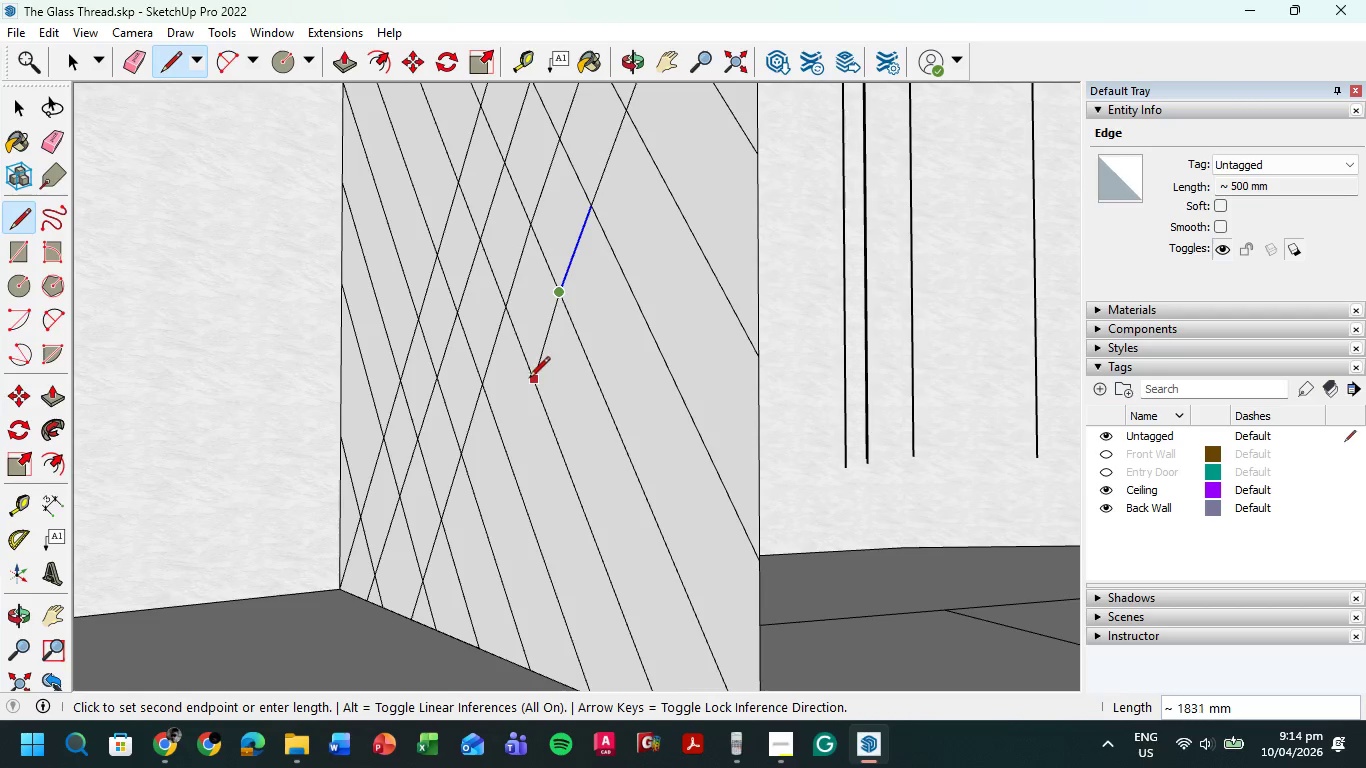 
wait(11.89)
 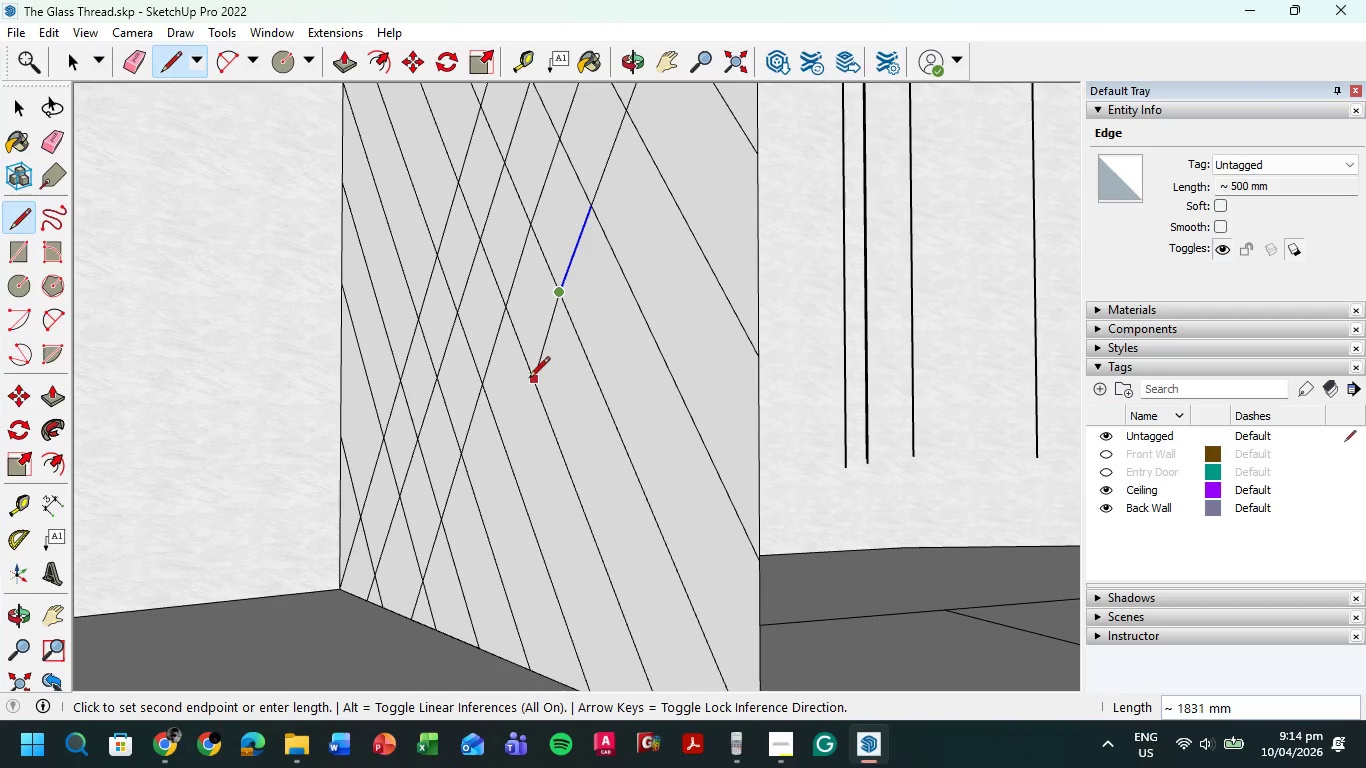 
left_click([619, 387])
 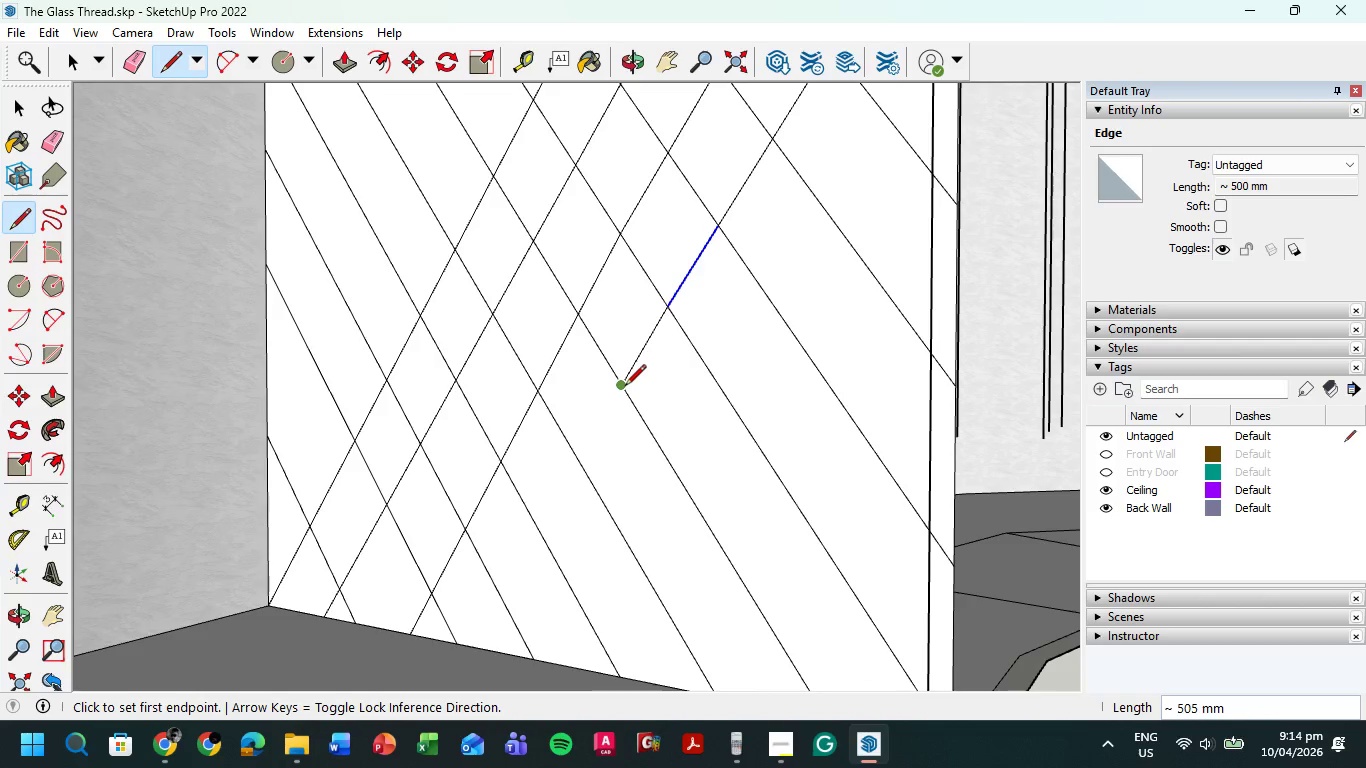 
left_click([625, 387])
 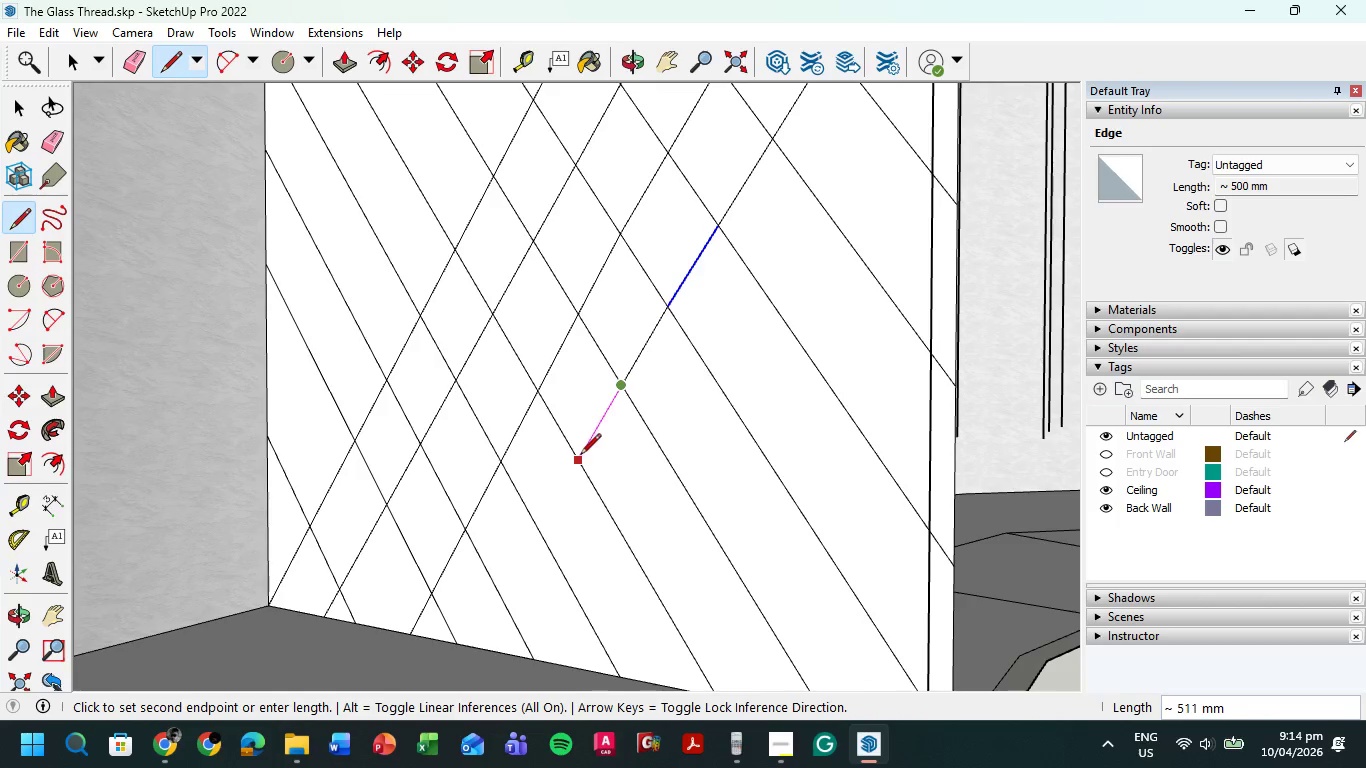 
left_click([579, 458])
 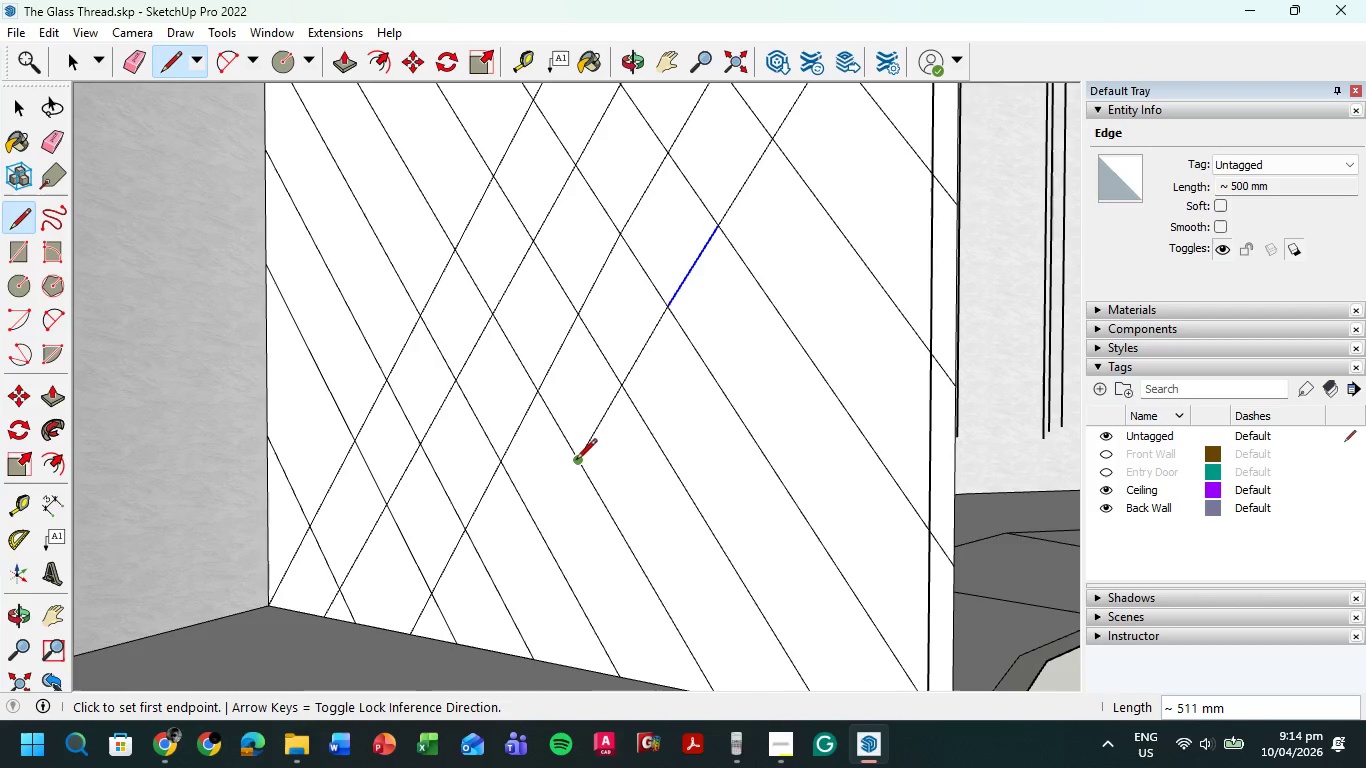 
left_click([576, 460])
 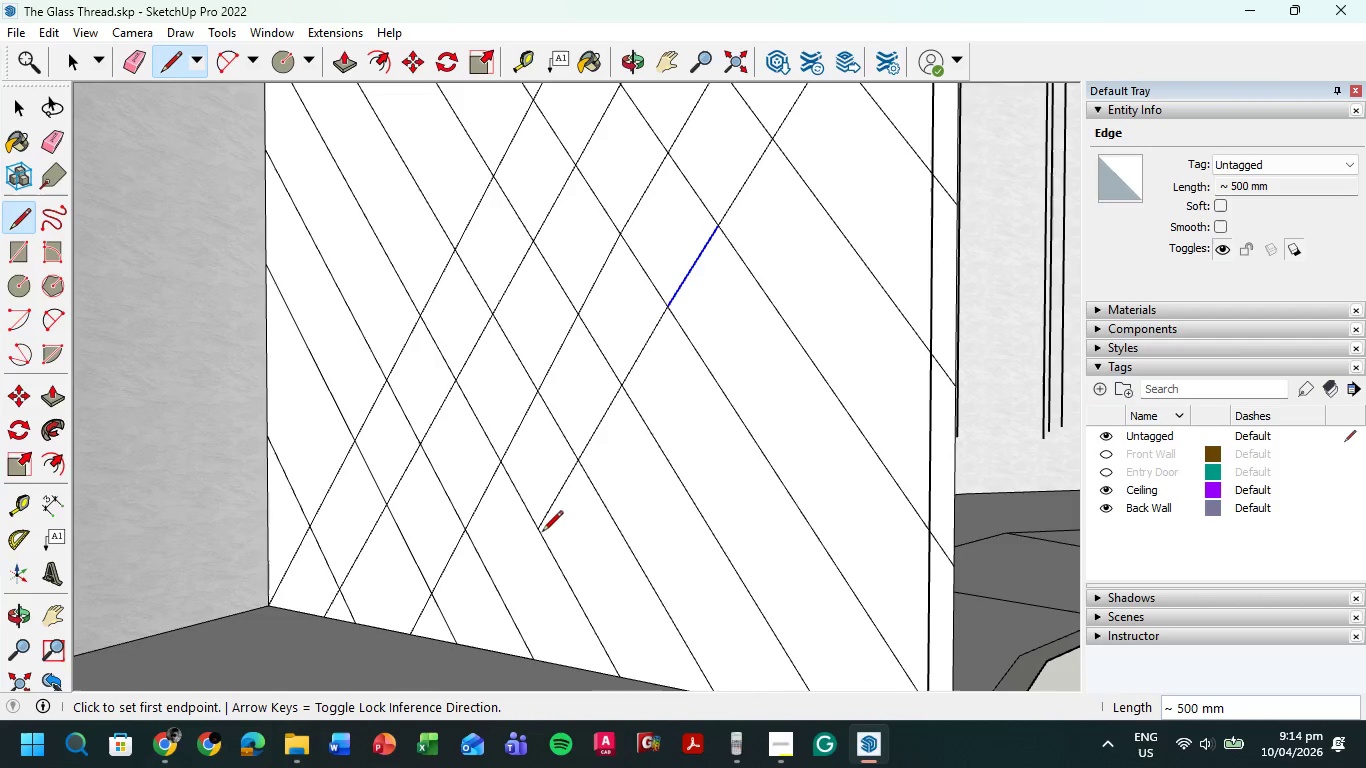 
double_click([538, 533])
 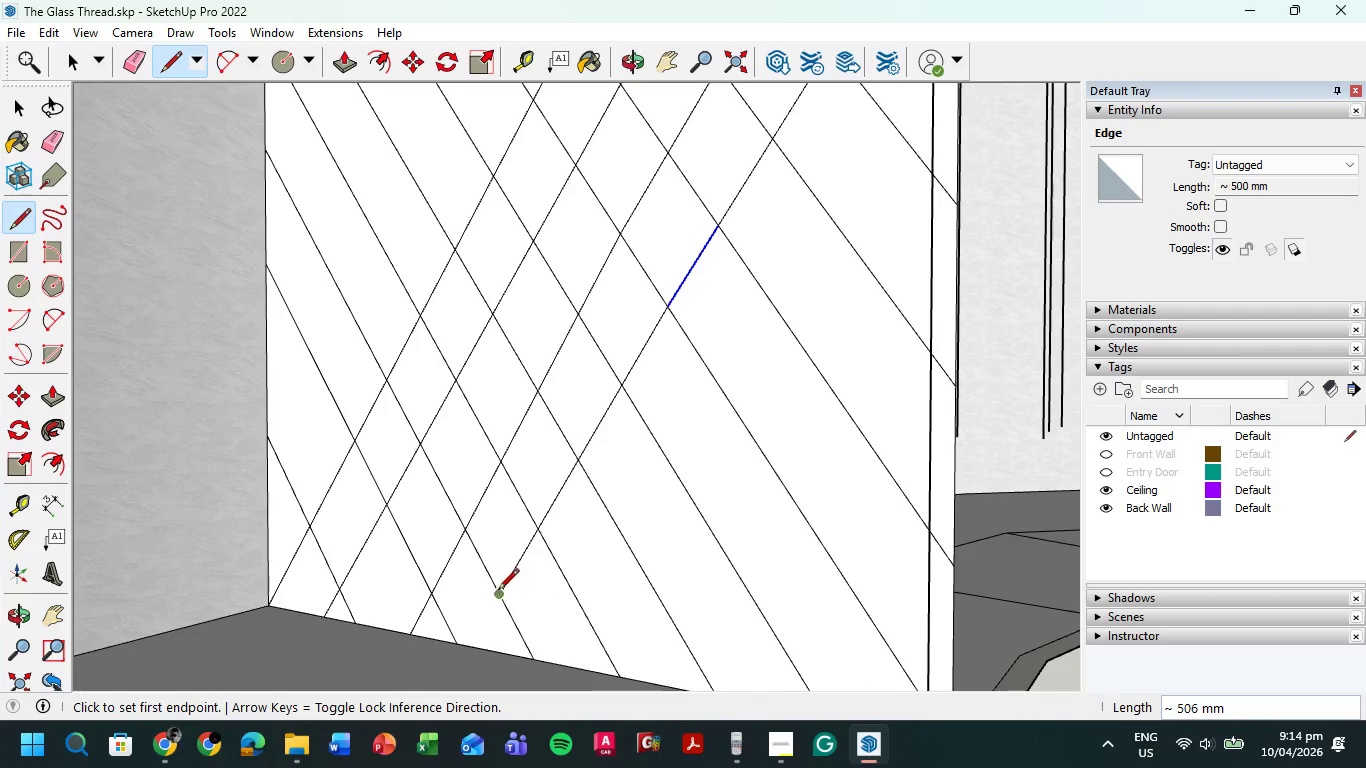 
double_click([498, 597])
 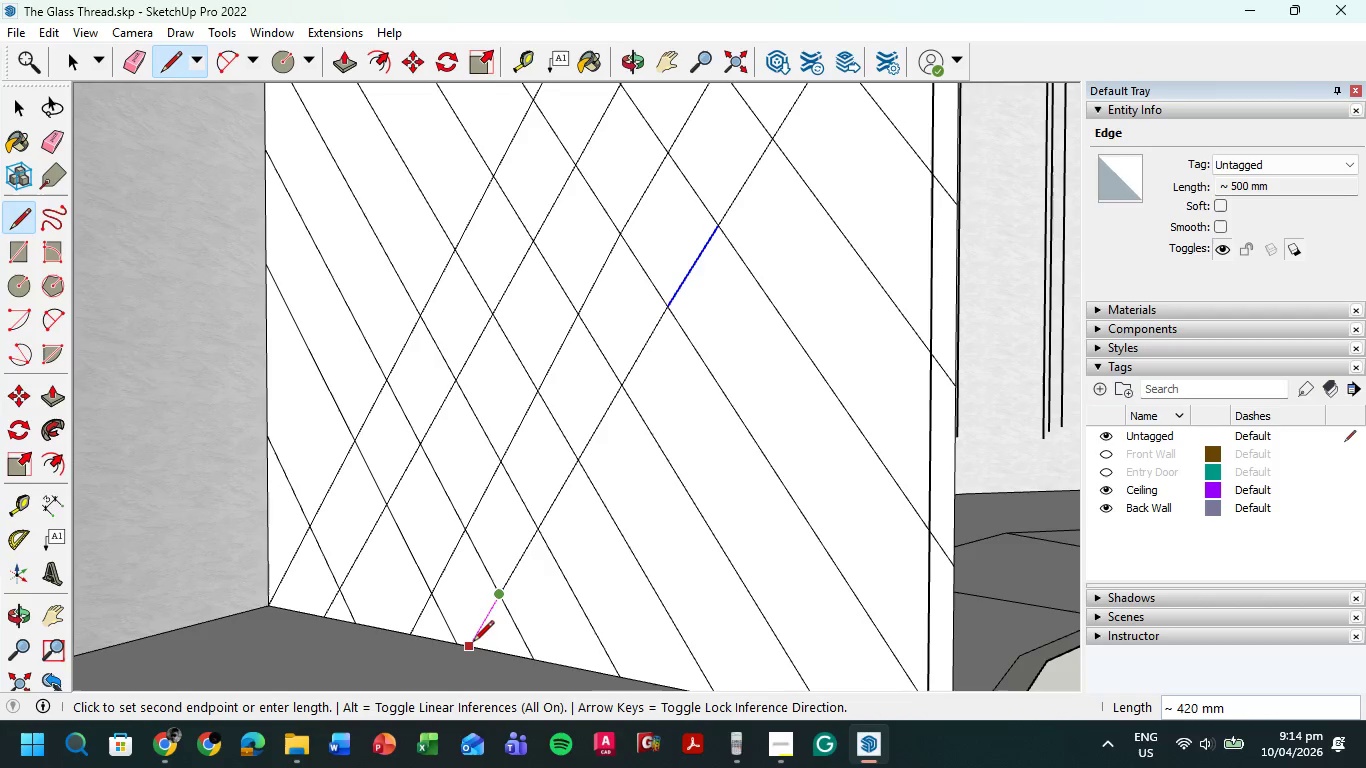 
left_click([473, 641])
 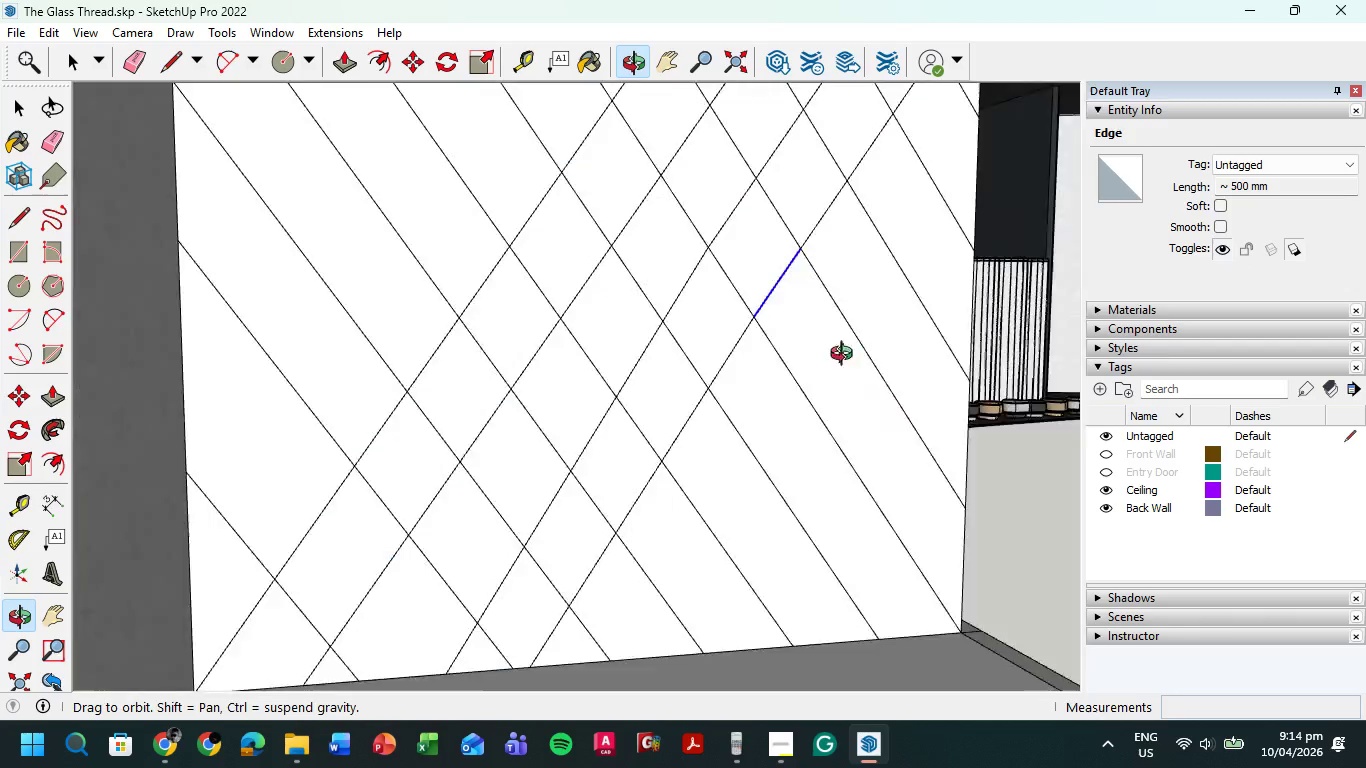 
wait(7.95)
 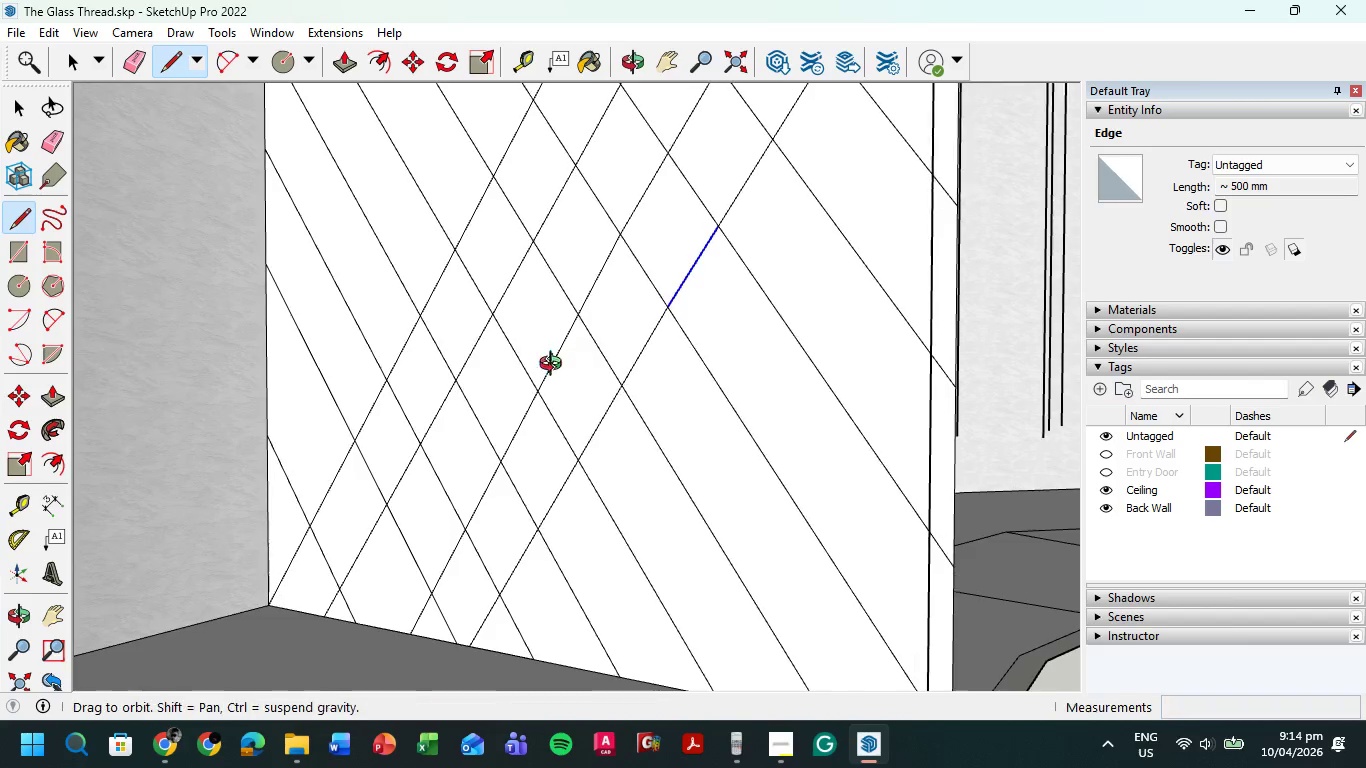 
scroll: coordinate [929, 241], scroll_direction: down, amount: 3.0
 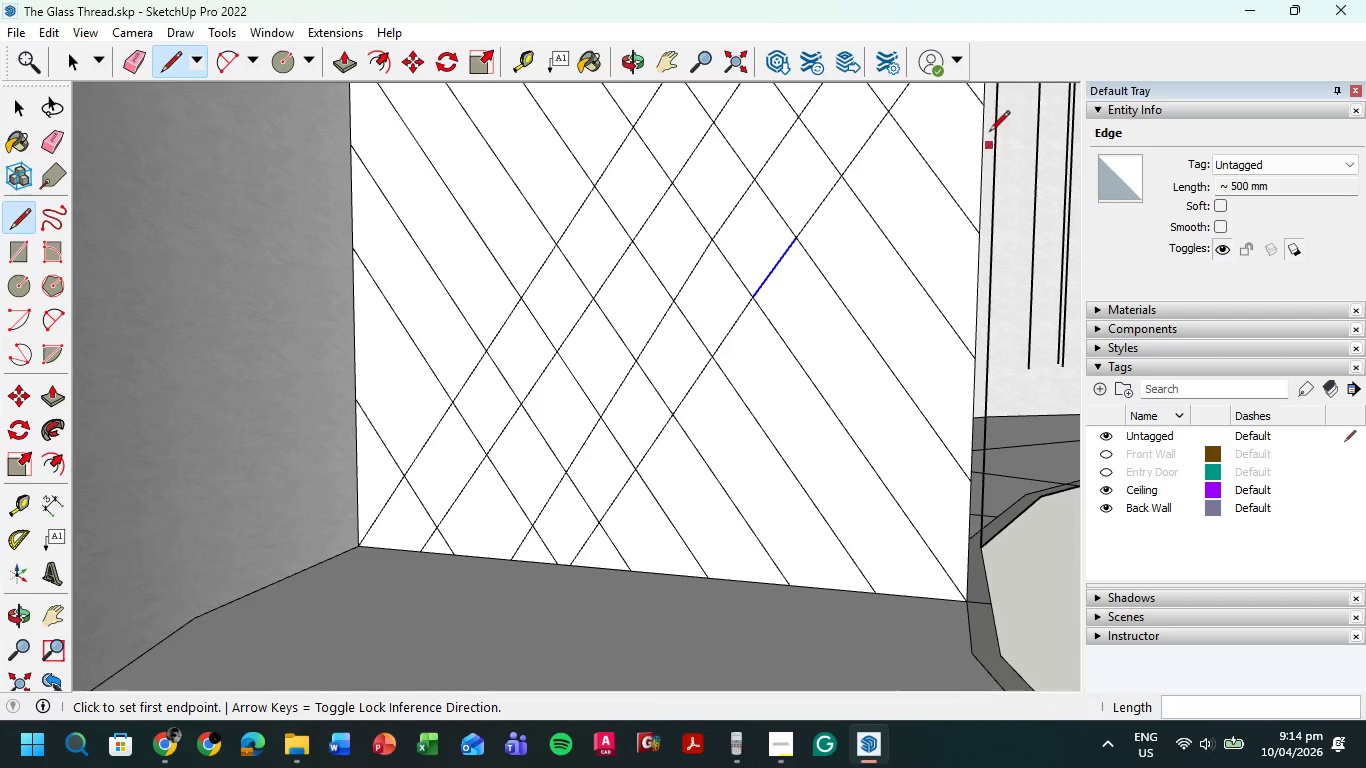 
left_click([982, 107])
 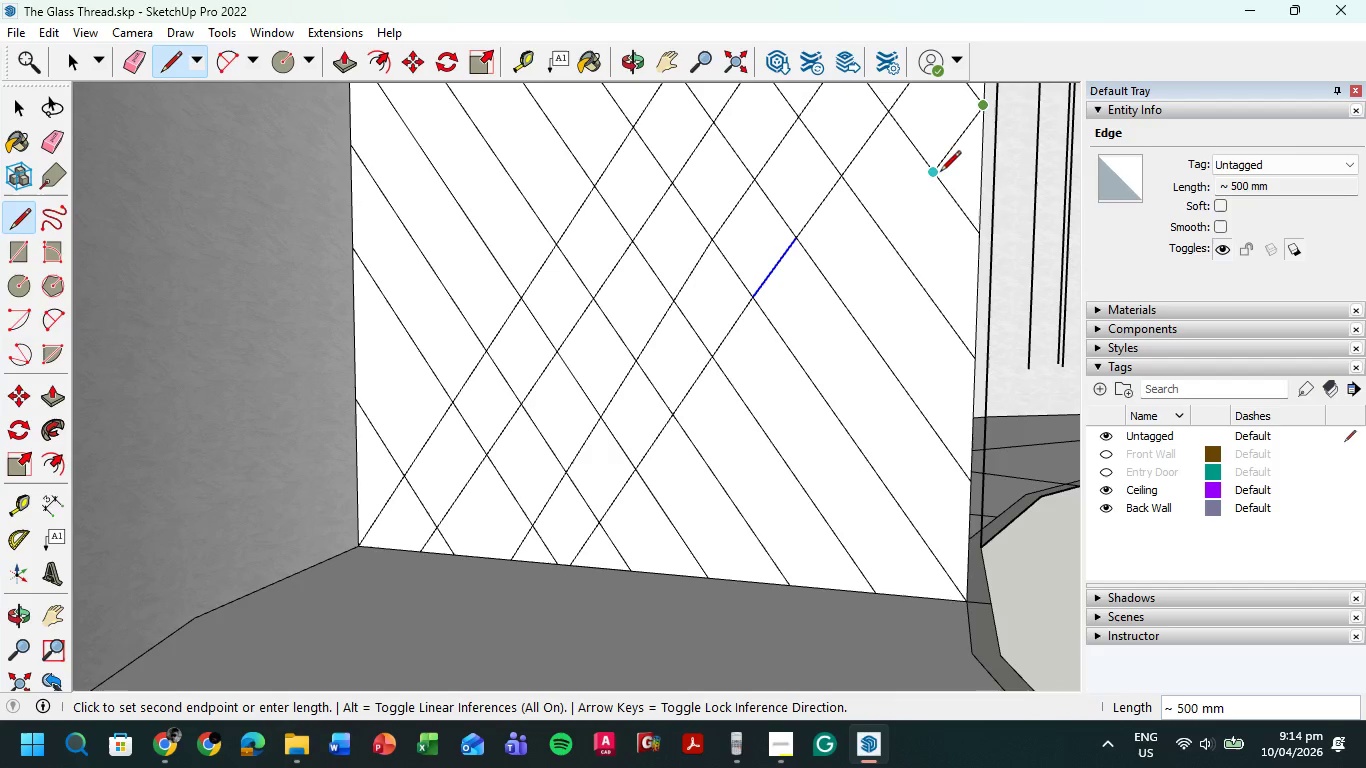 
left_click([937, 175])
 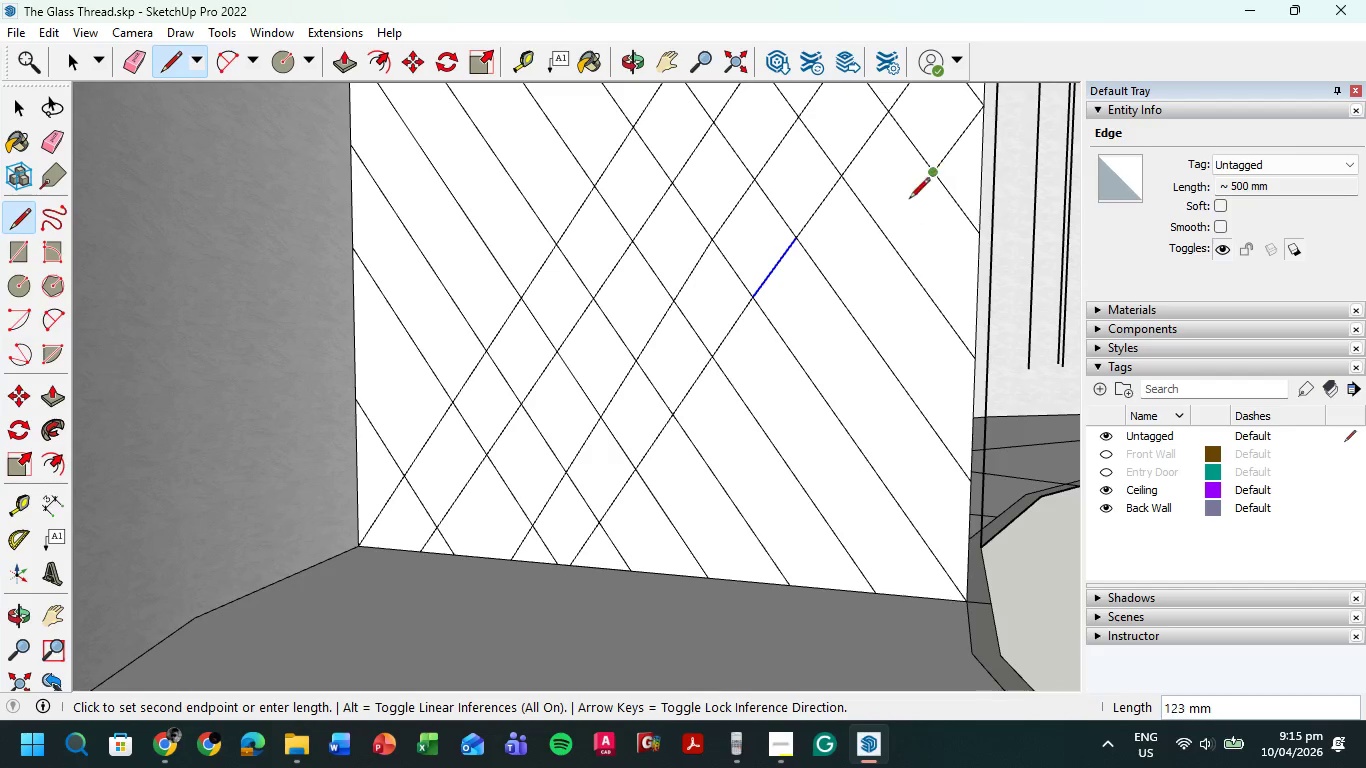 
left_click([888, 240])
 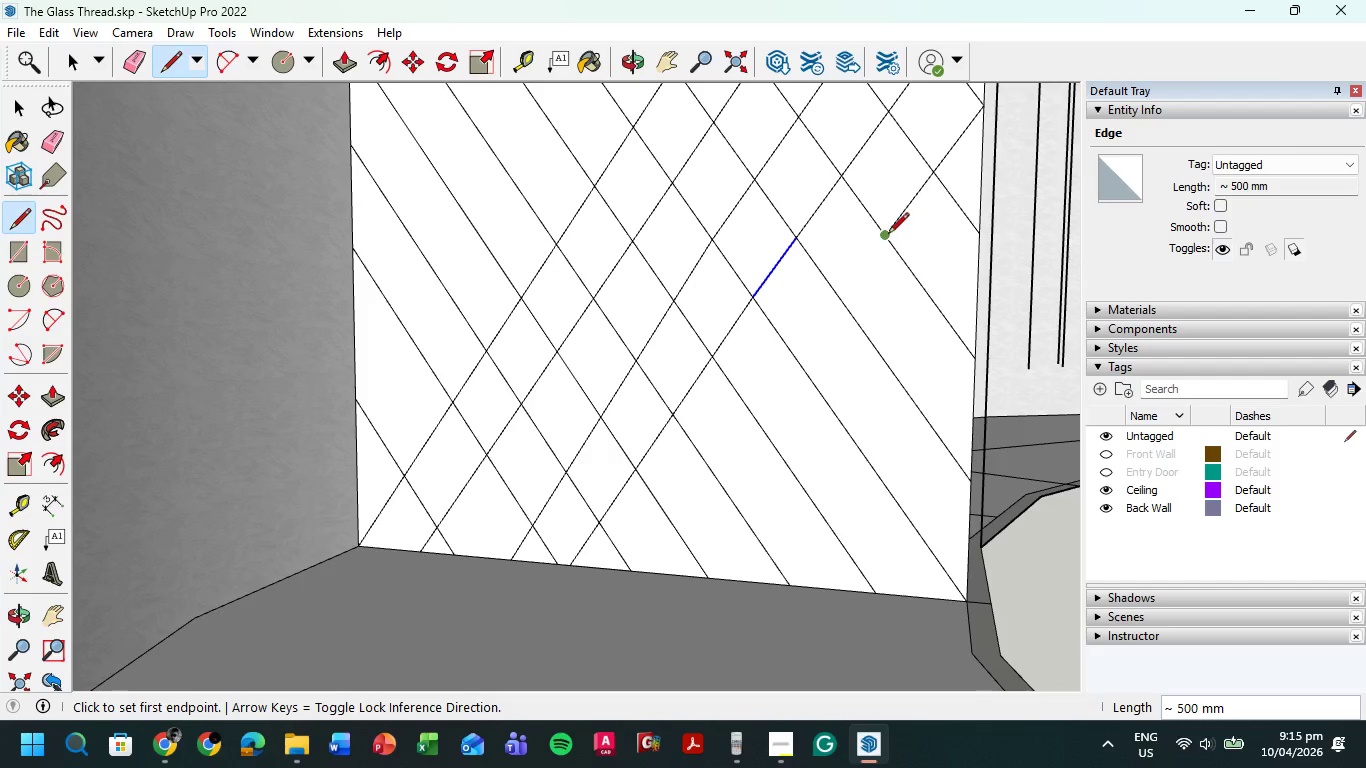 
left_click([887, 235])
 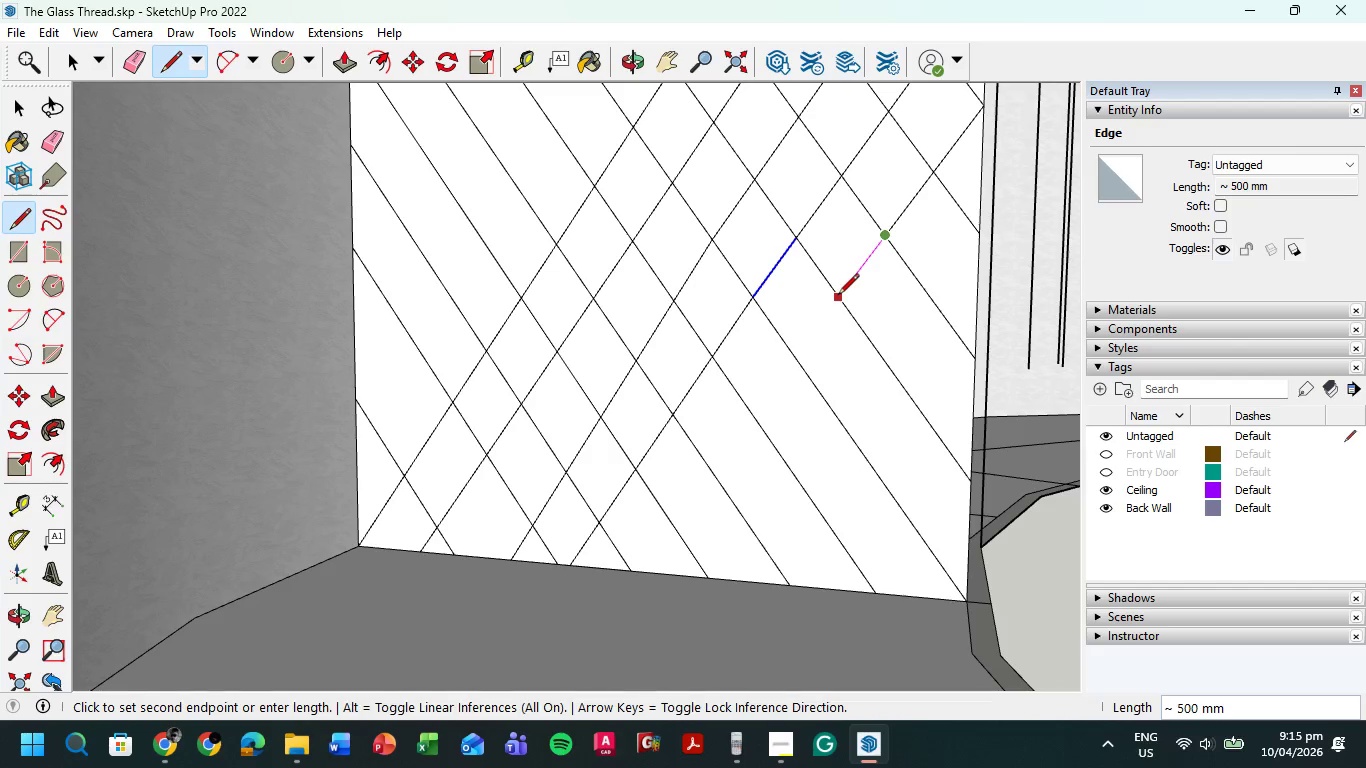 
double_click([837, 300])
 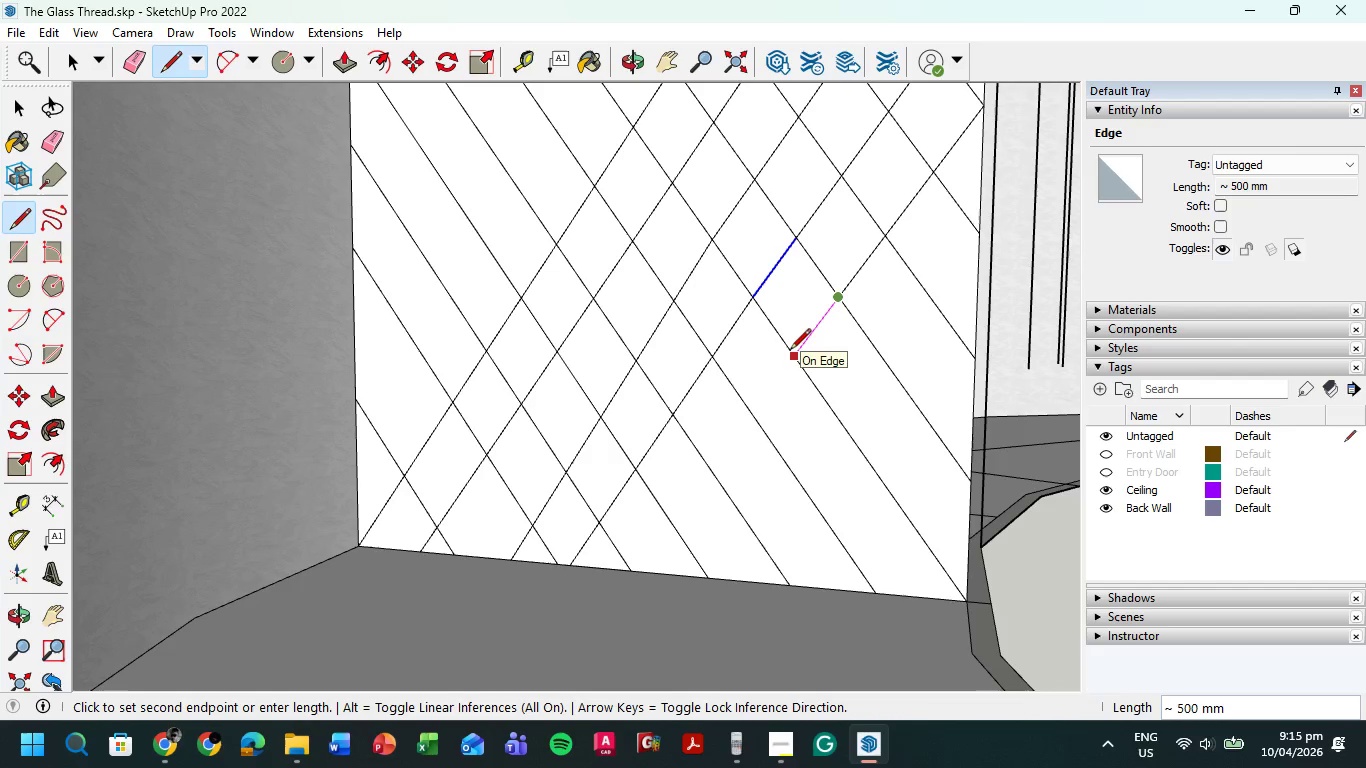 
left_click([790, 351])
 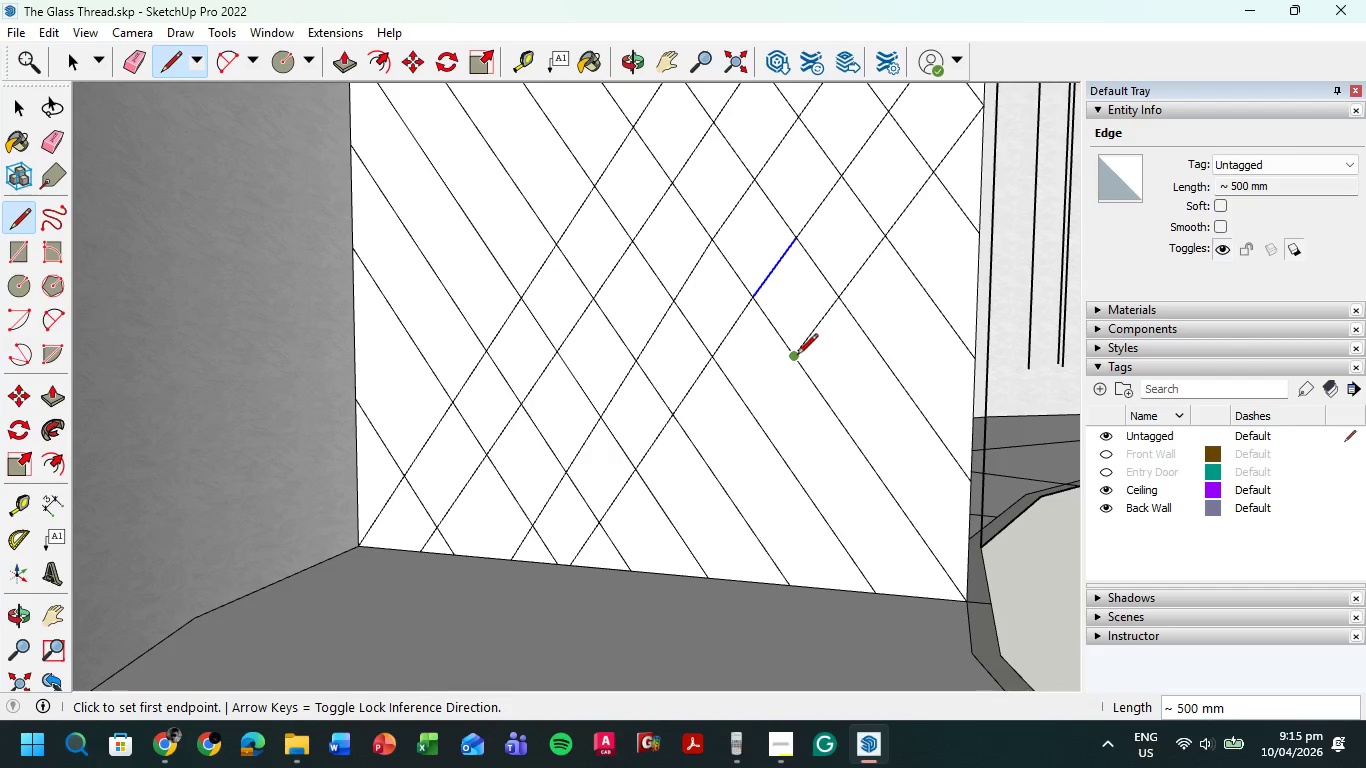 
left_click([797, 356])
 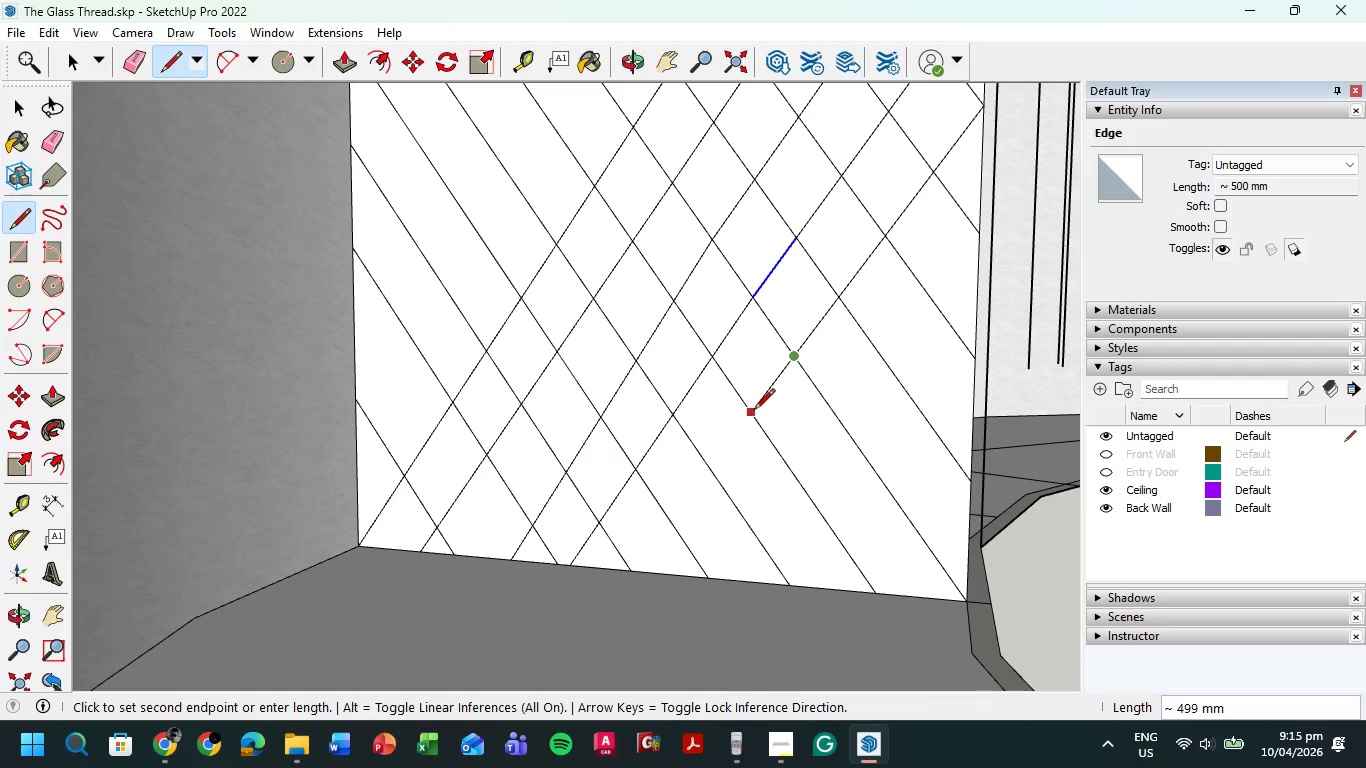 
left_click([753, 412])
 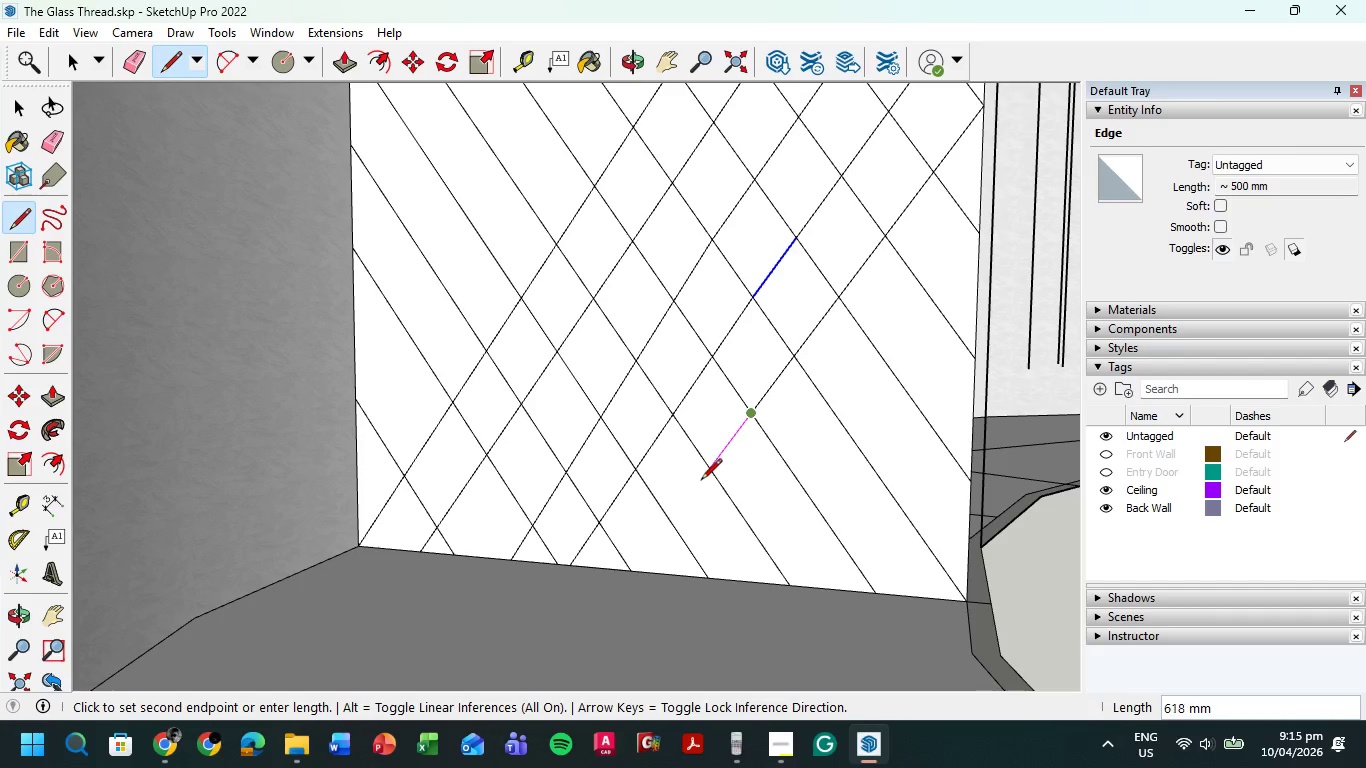 
left_click([713, 468])
 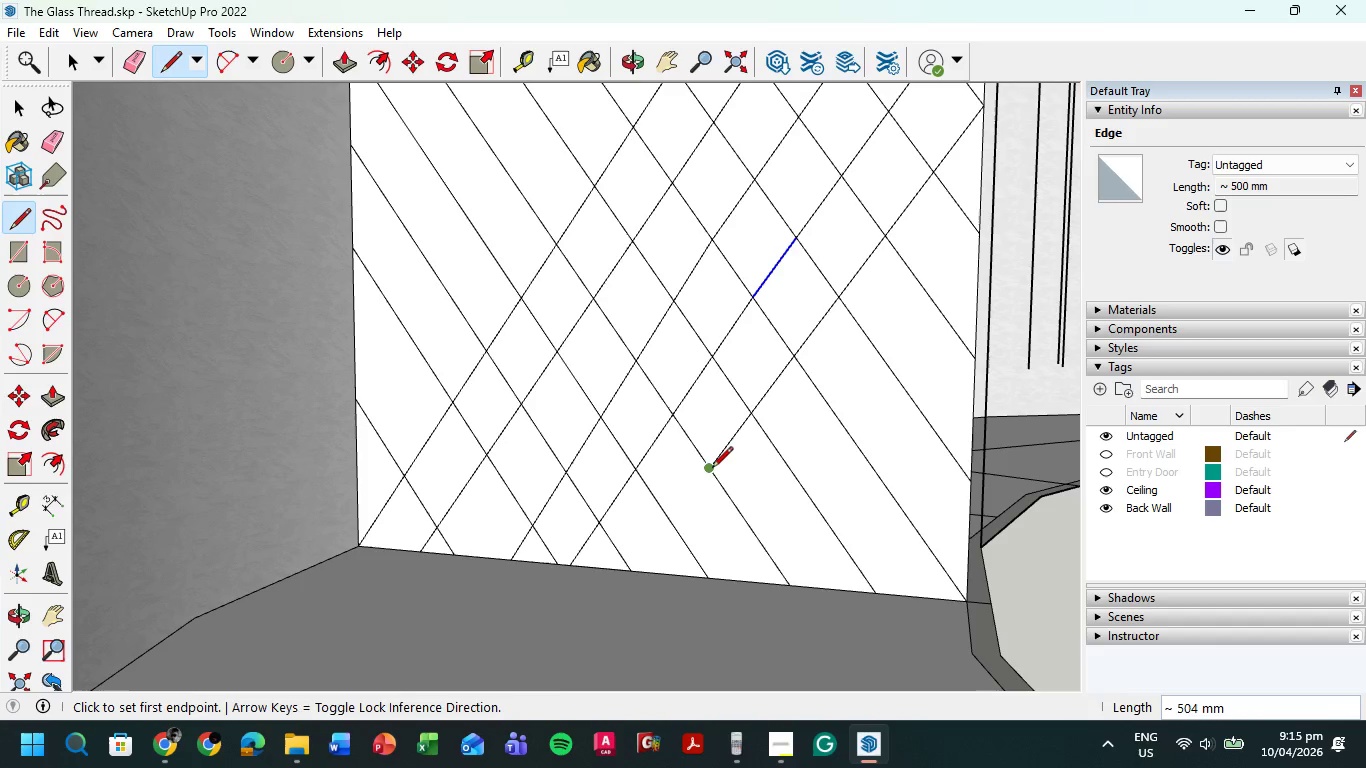 
left_click([712, 469])
 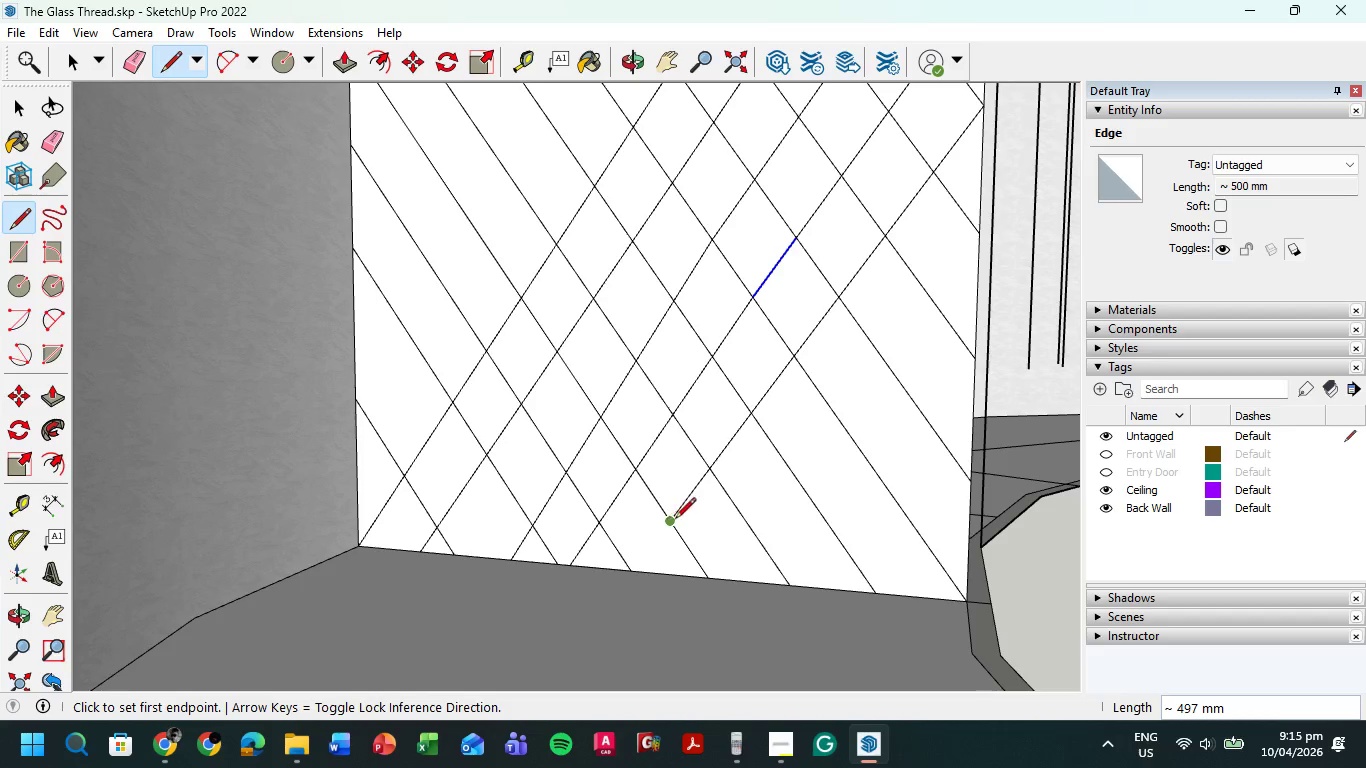 
double_click([671, 522])
 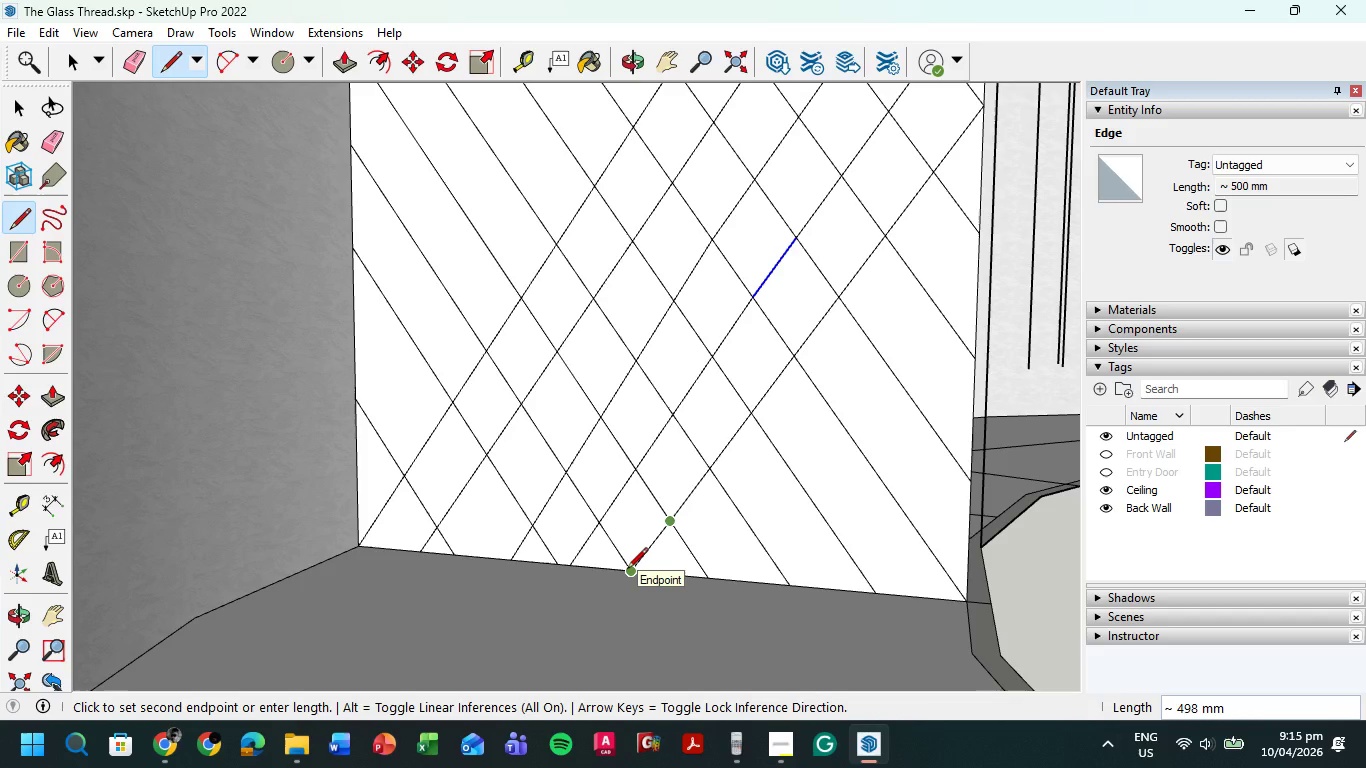 
left_click([627, 570])
 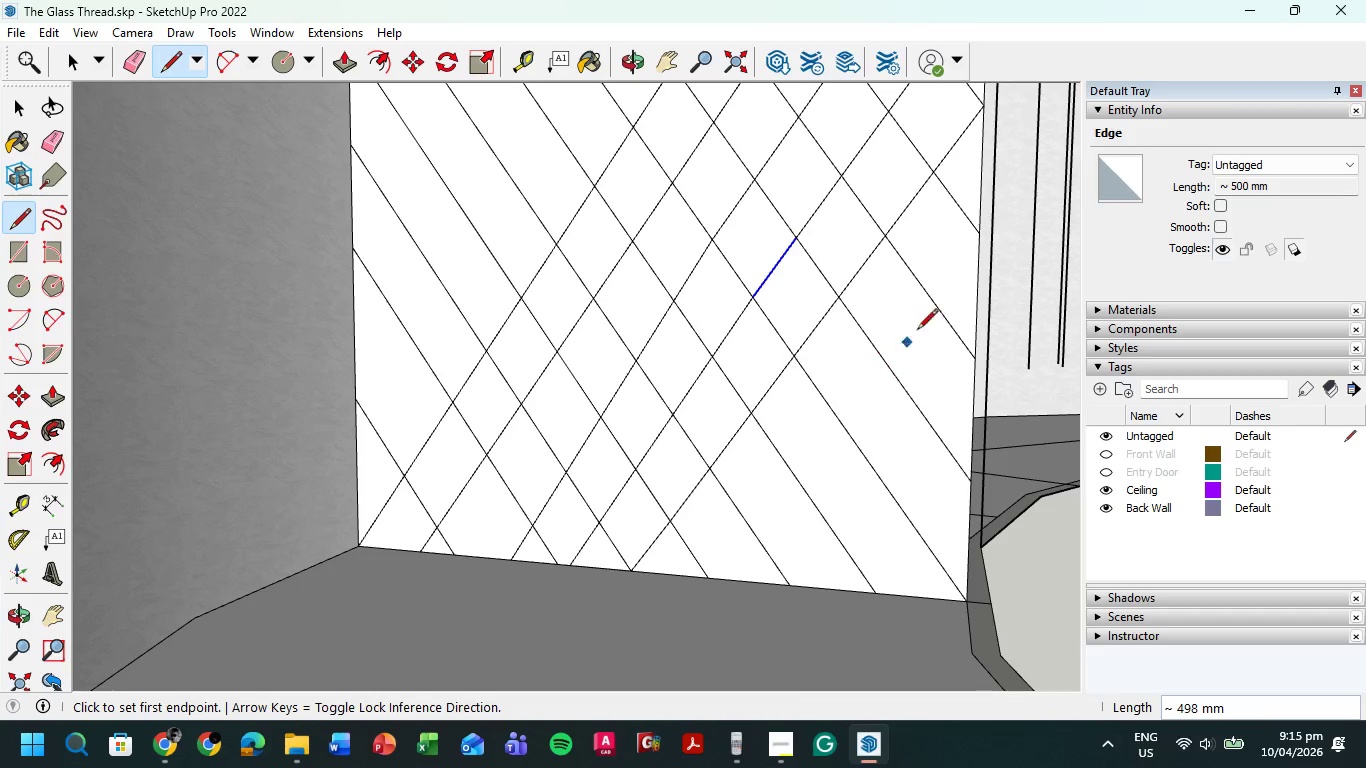 
left_click([984, 232])
 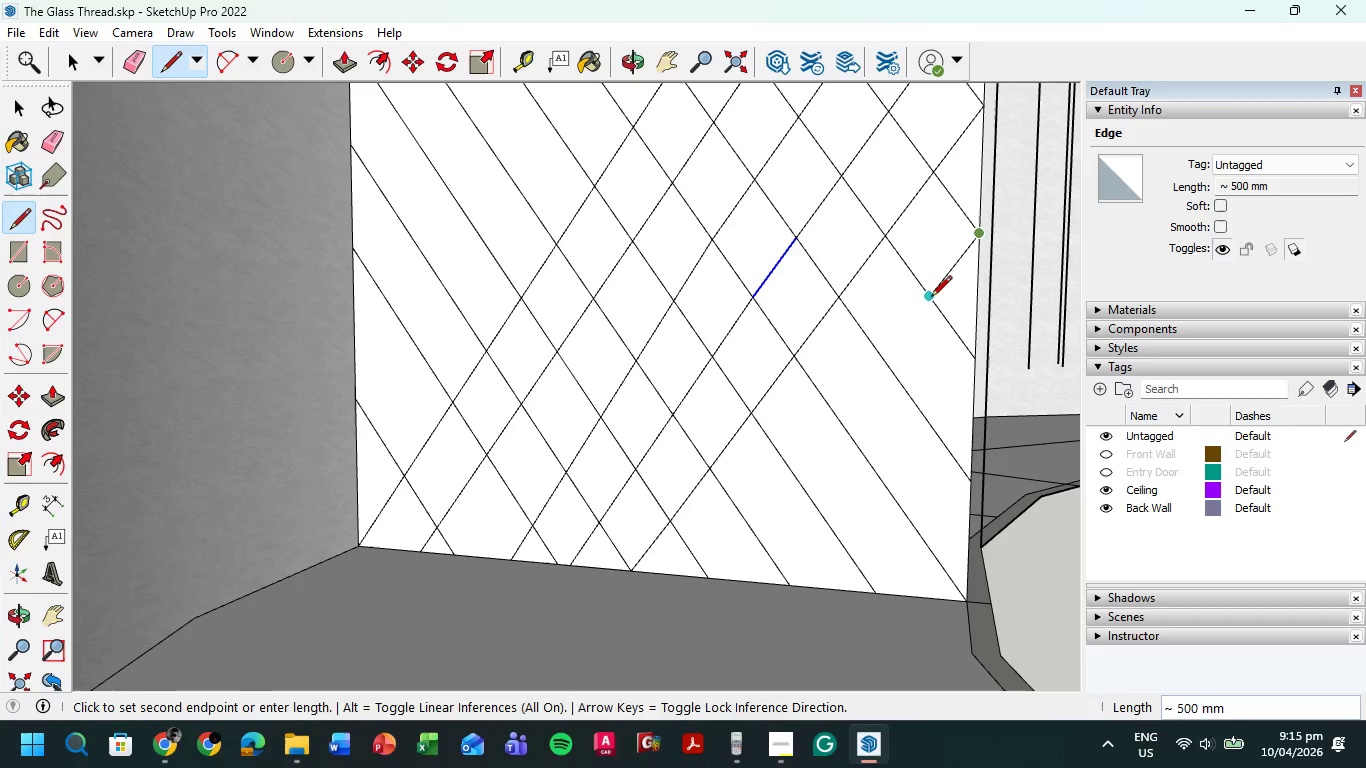 
double_click([932, 298])
 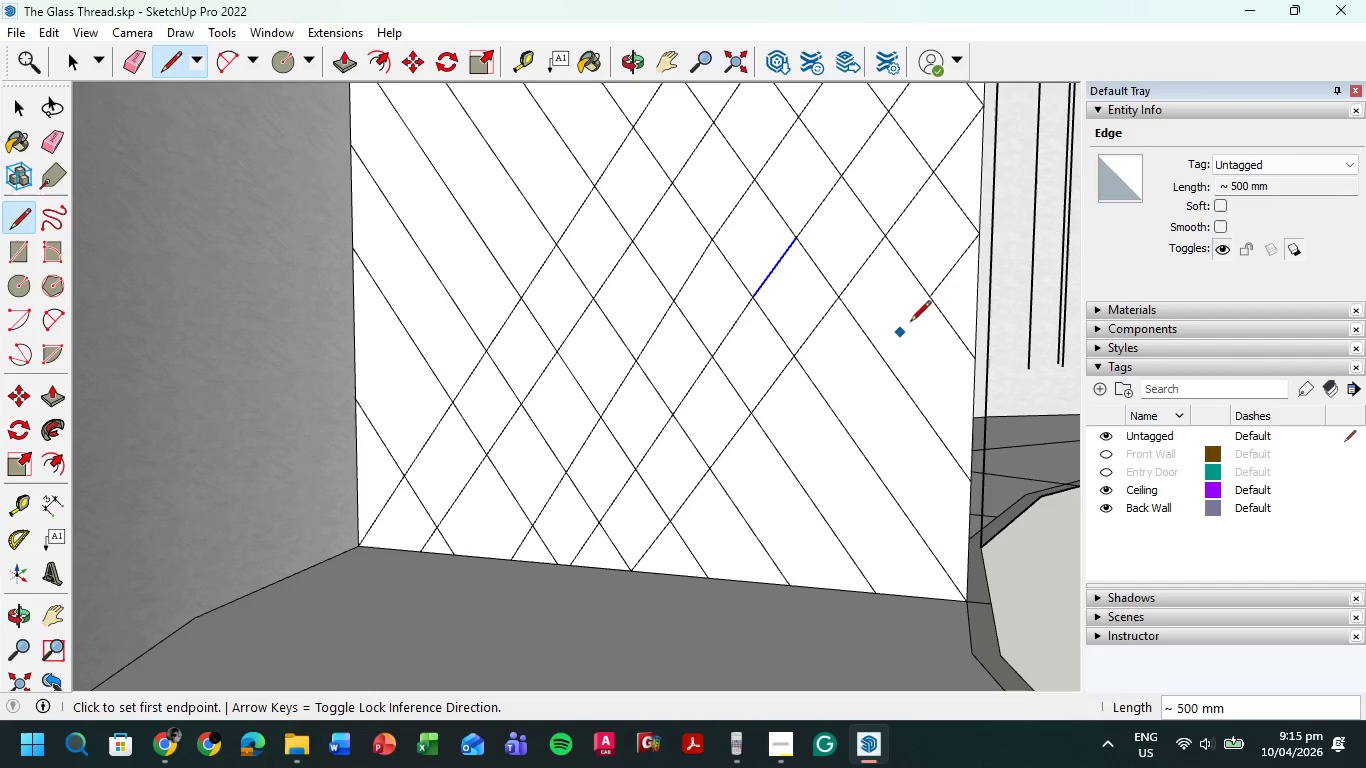 
left_click_drag(start_coordinate=[932, 298], to_coordinate=[927, 300])
 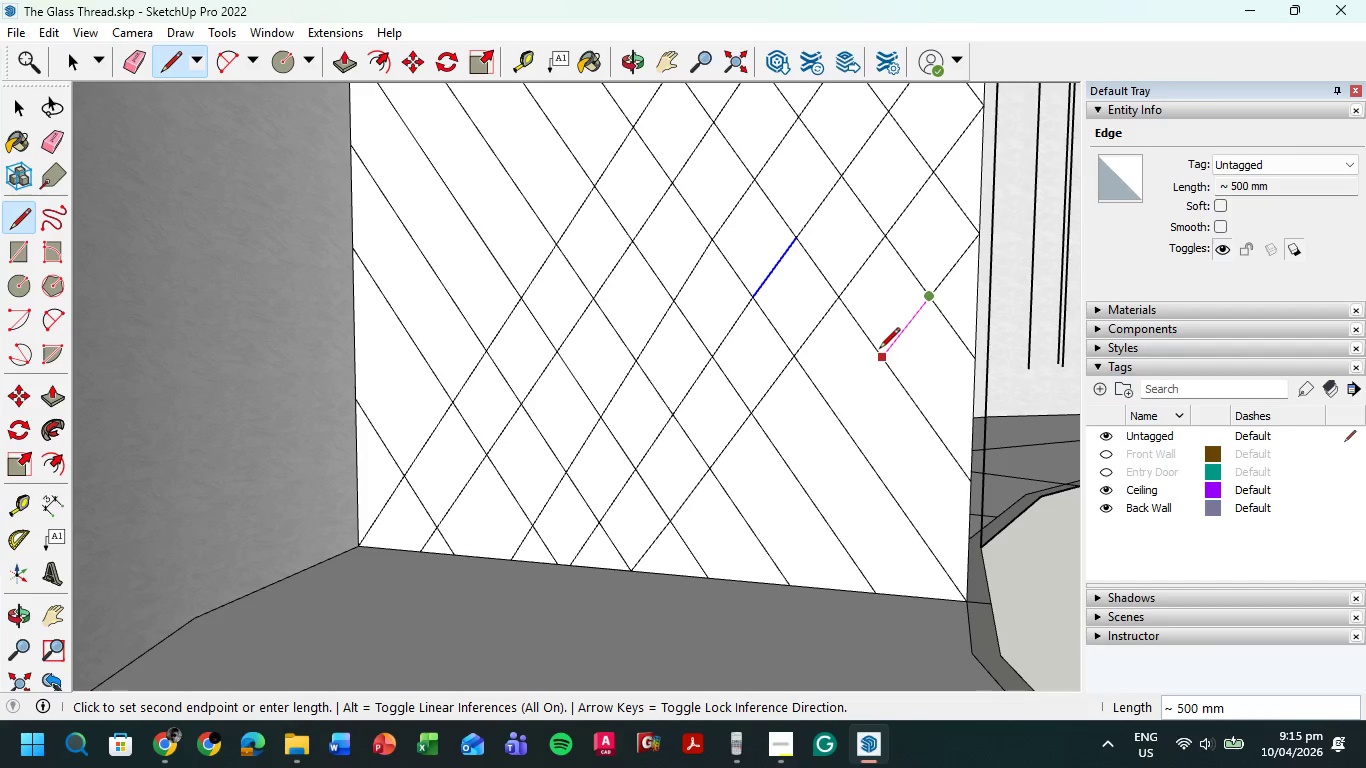 
left_click([879, 350])
 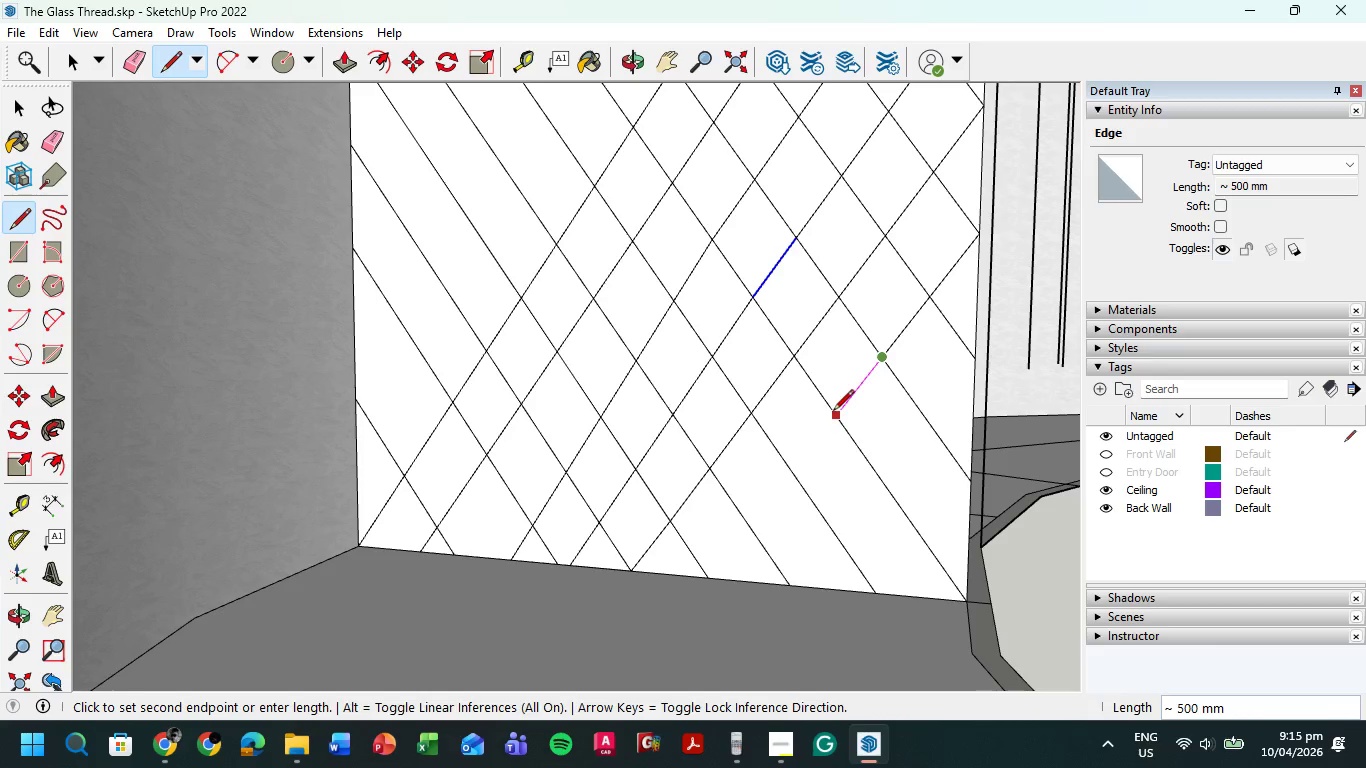 
double_click([834, 418])
 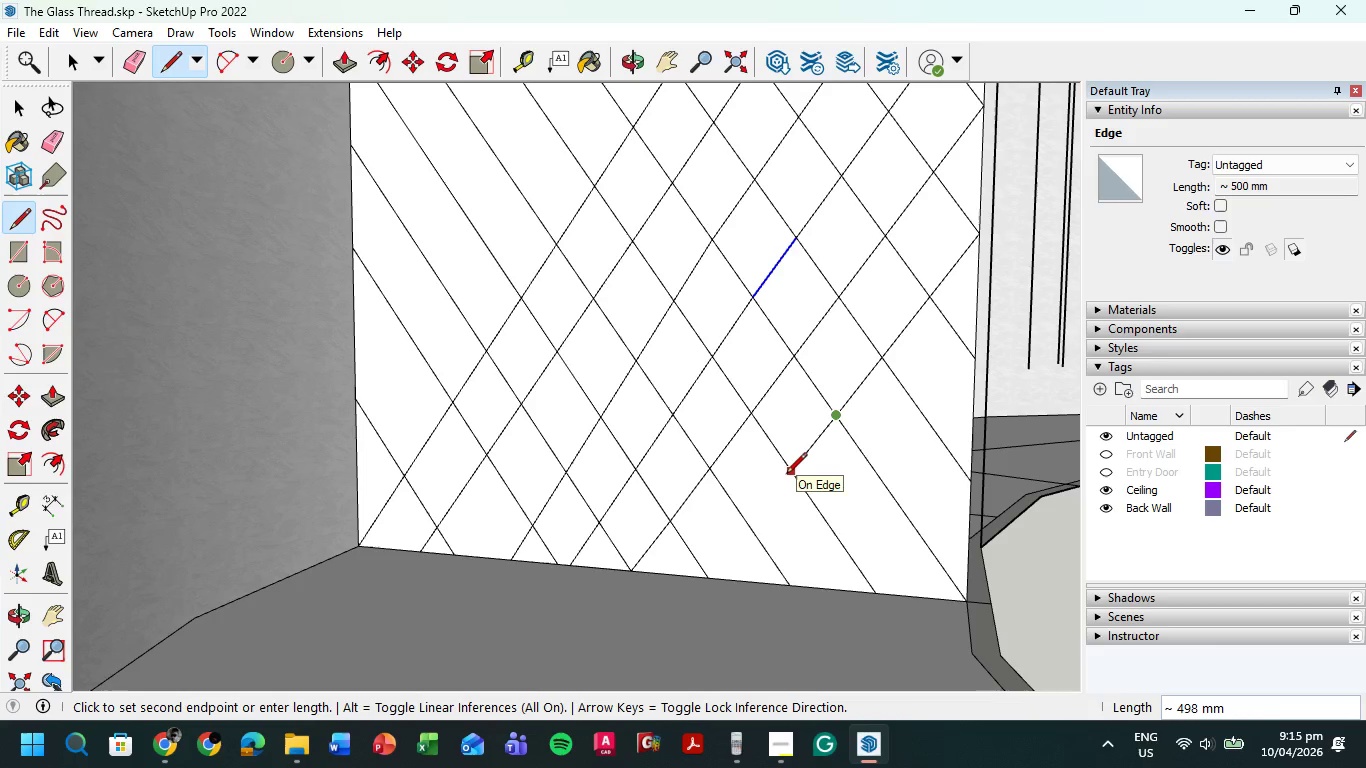 
wait(5.98)
 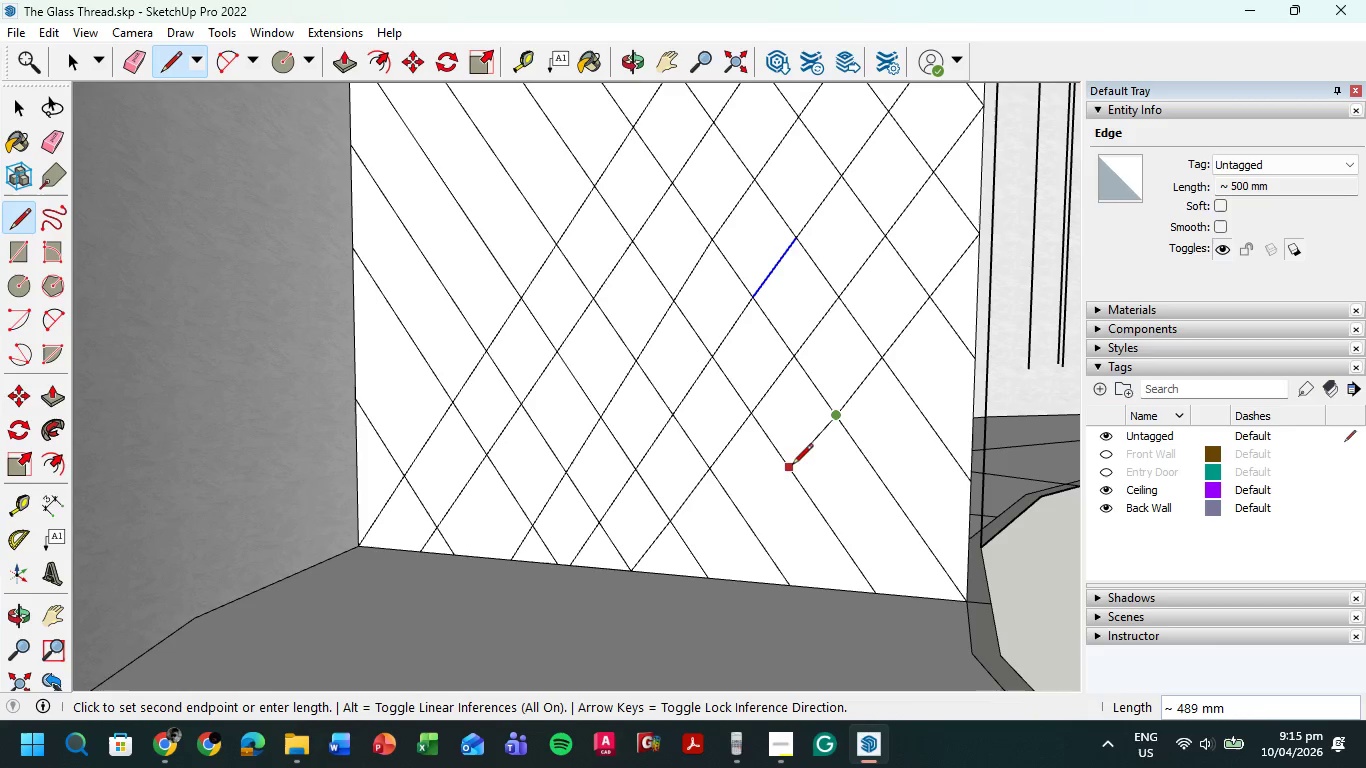 
left_click([788, 476])
 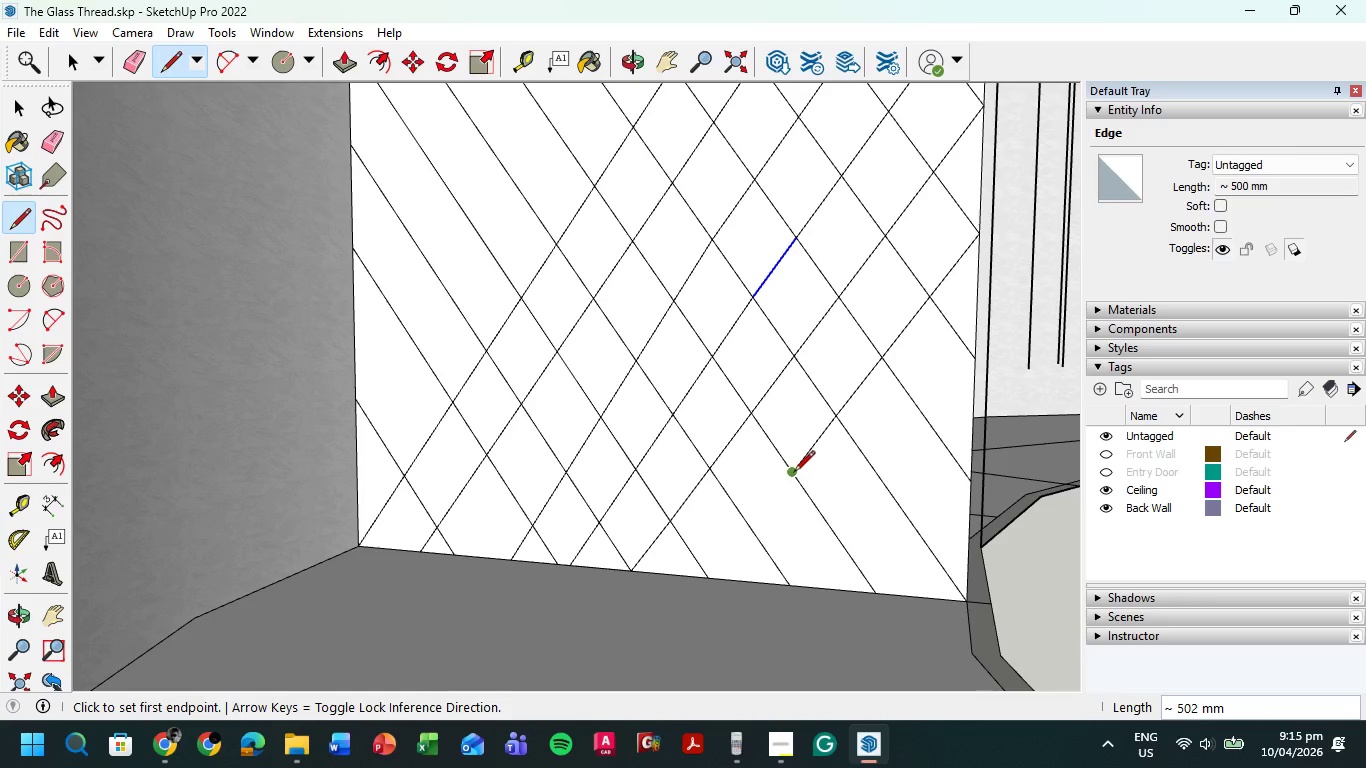 
left_click([794, 473])
 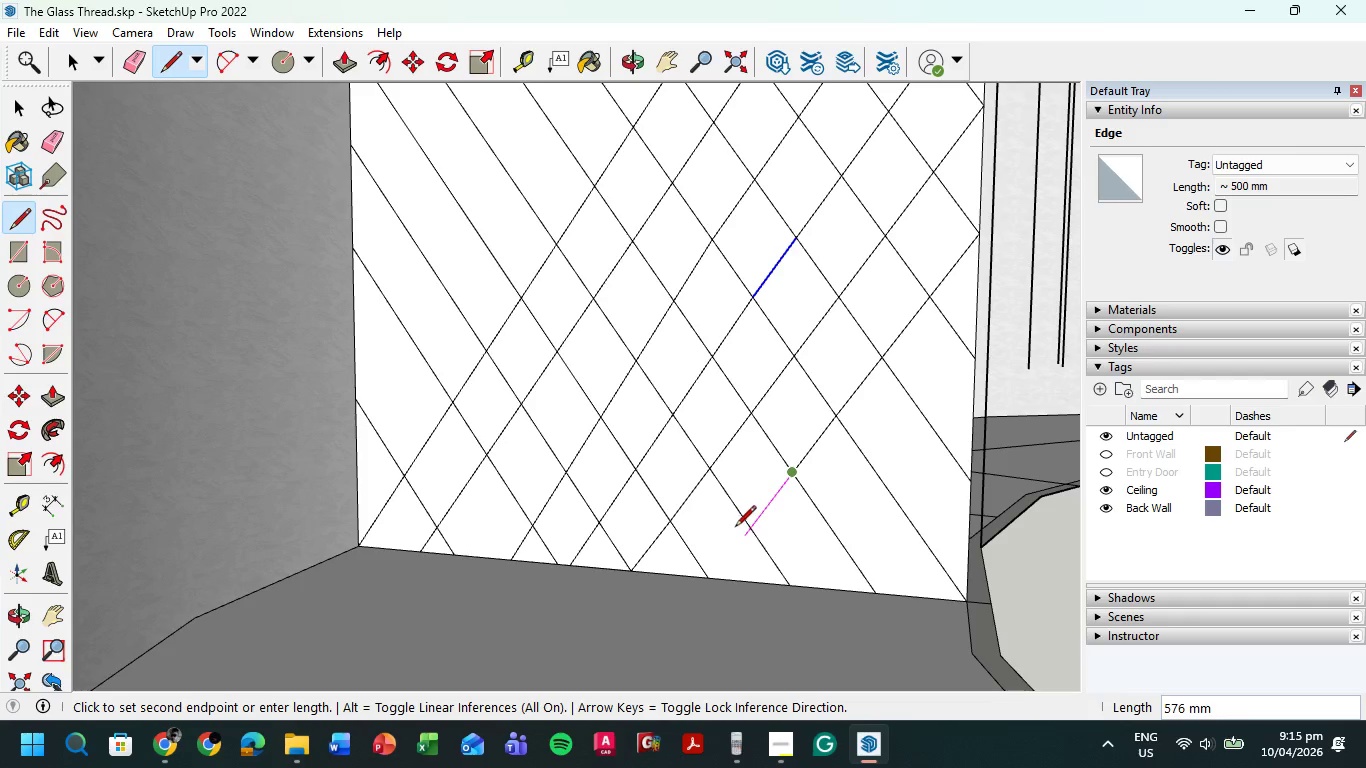 
left_click([744, 525])
 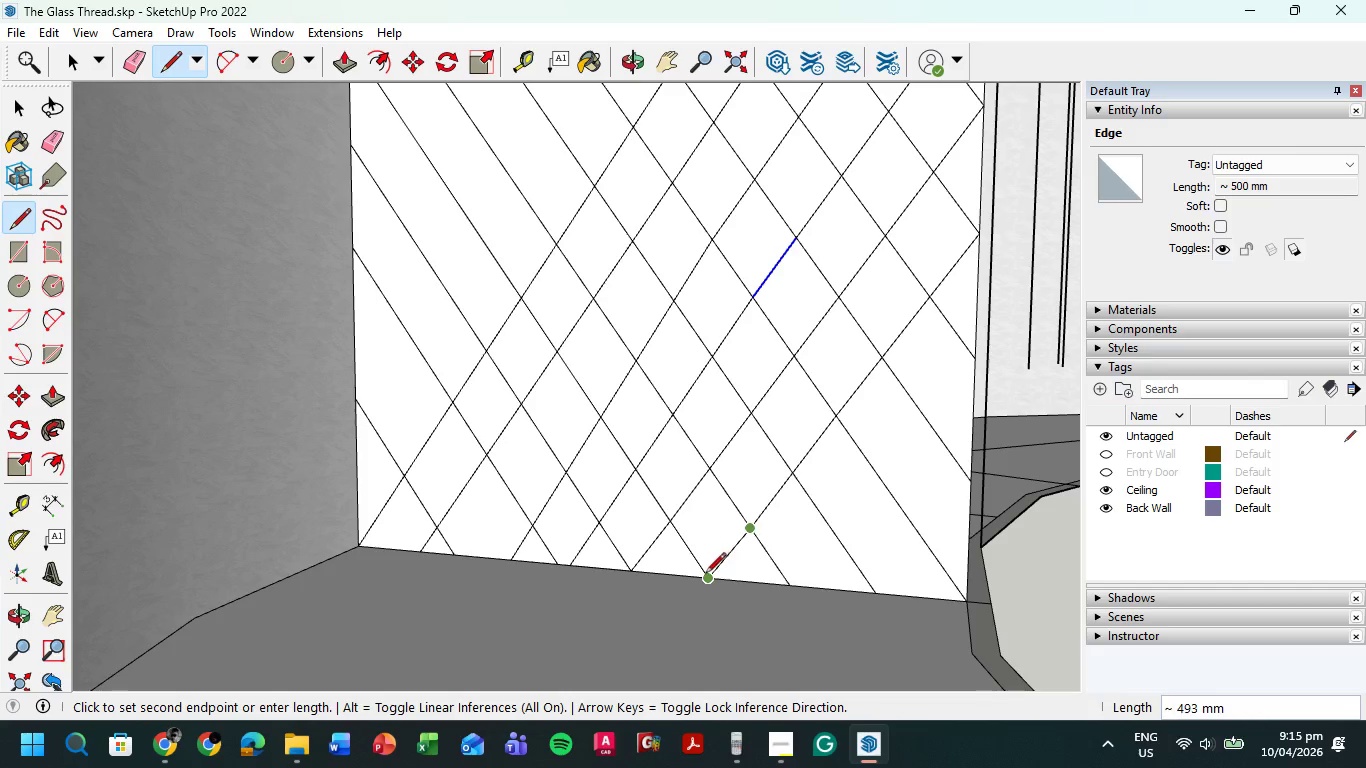 
left_click([705, 576])
 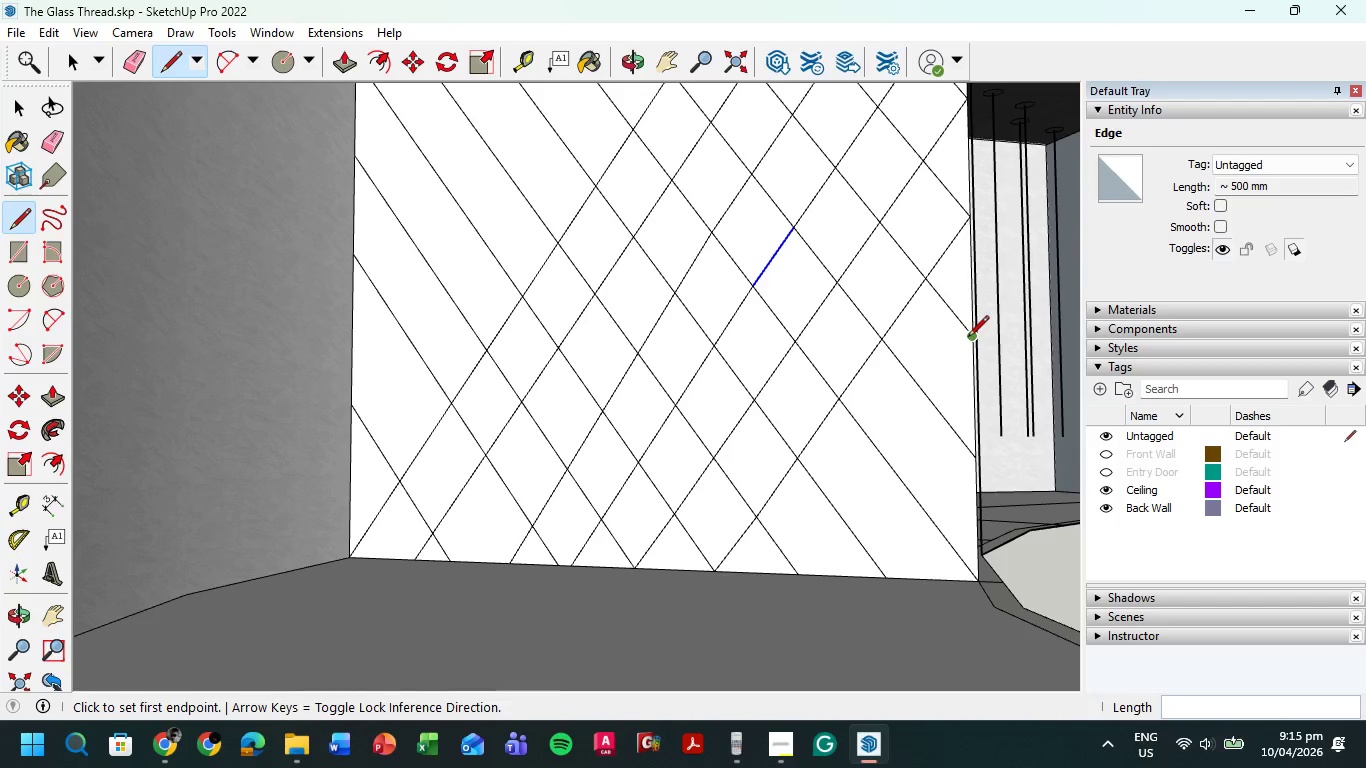 
double_click([926, 401])
 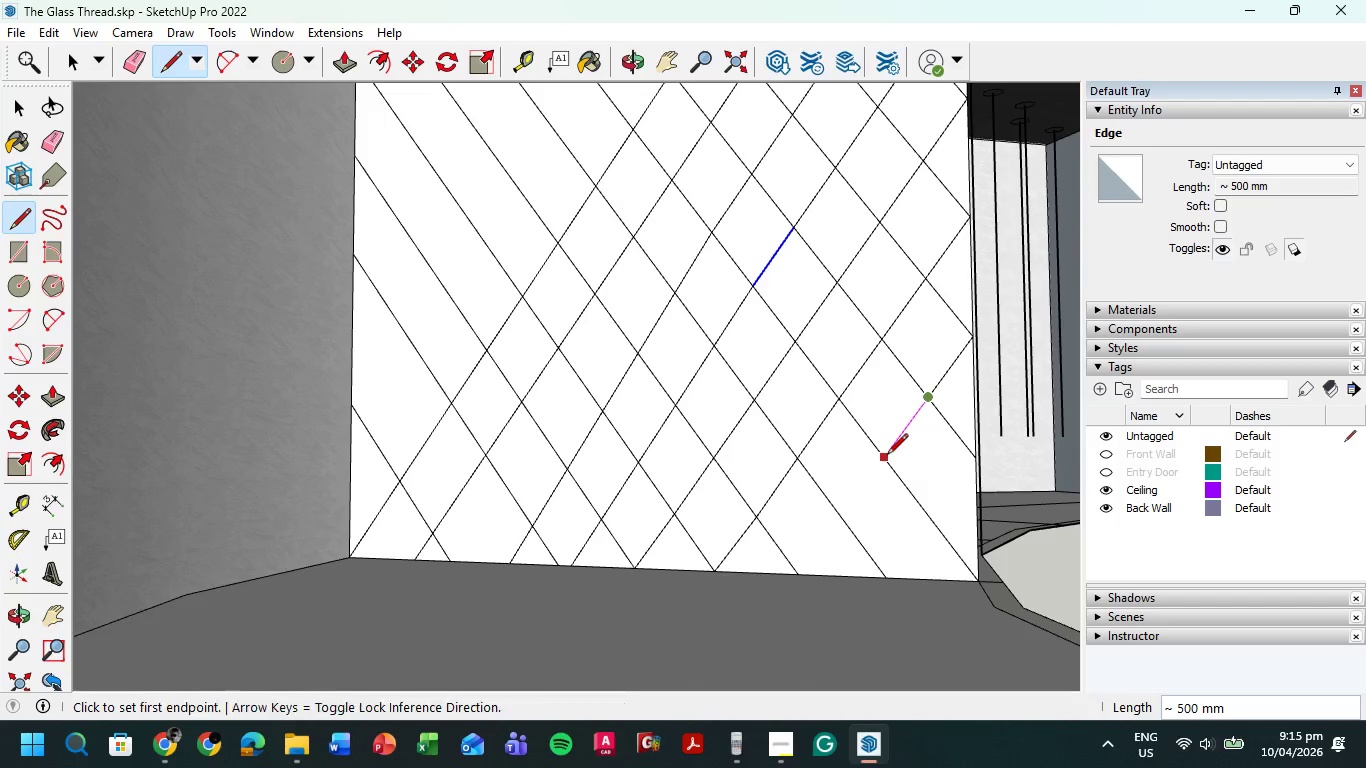 
double_click([884, 462])
 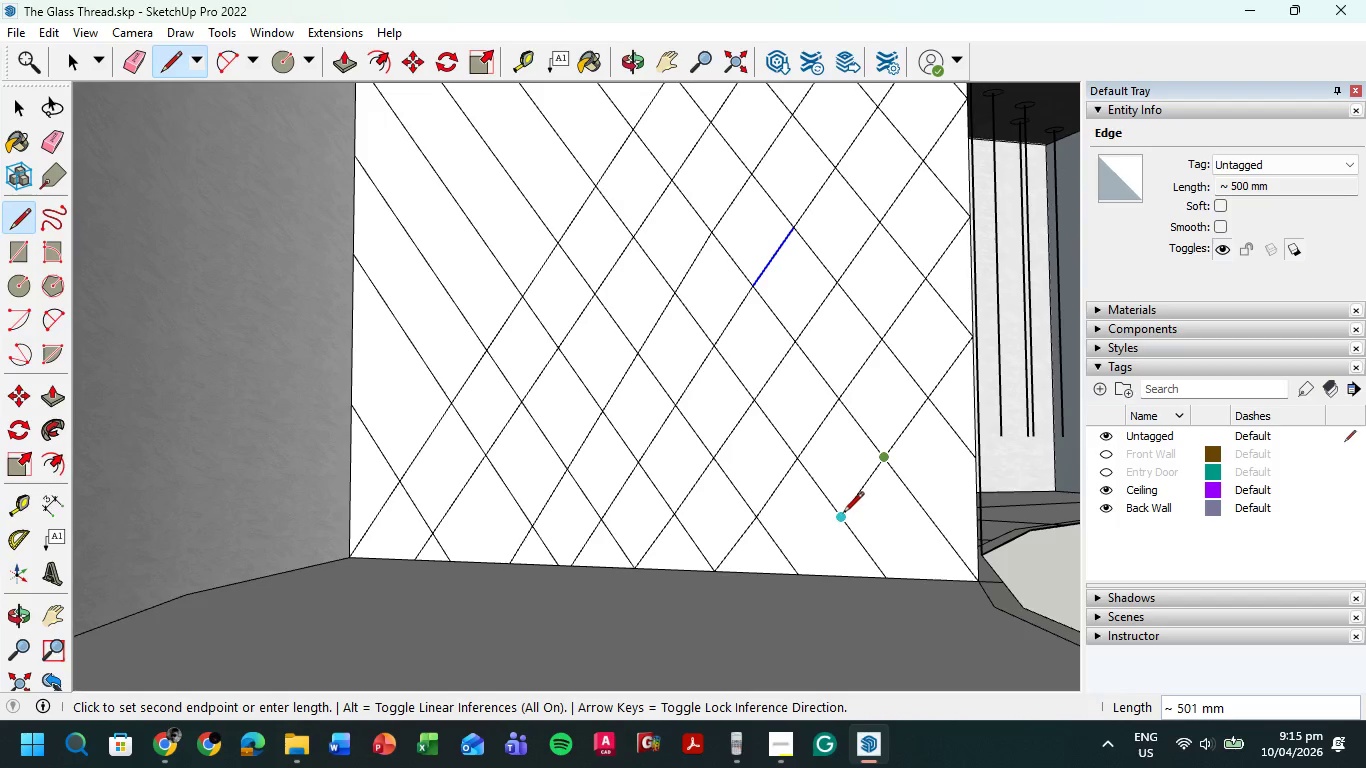 
left_click([843, 514])
 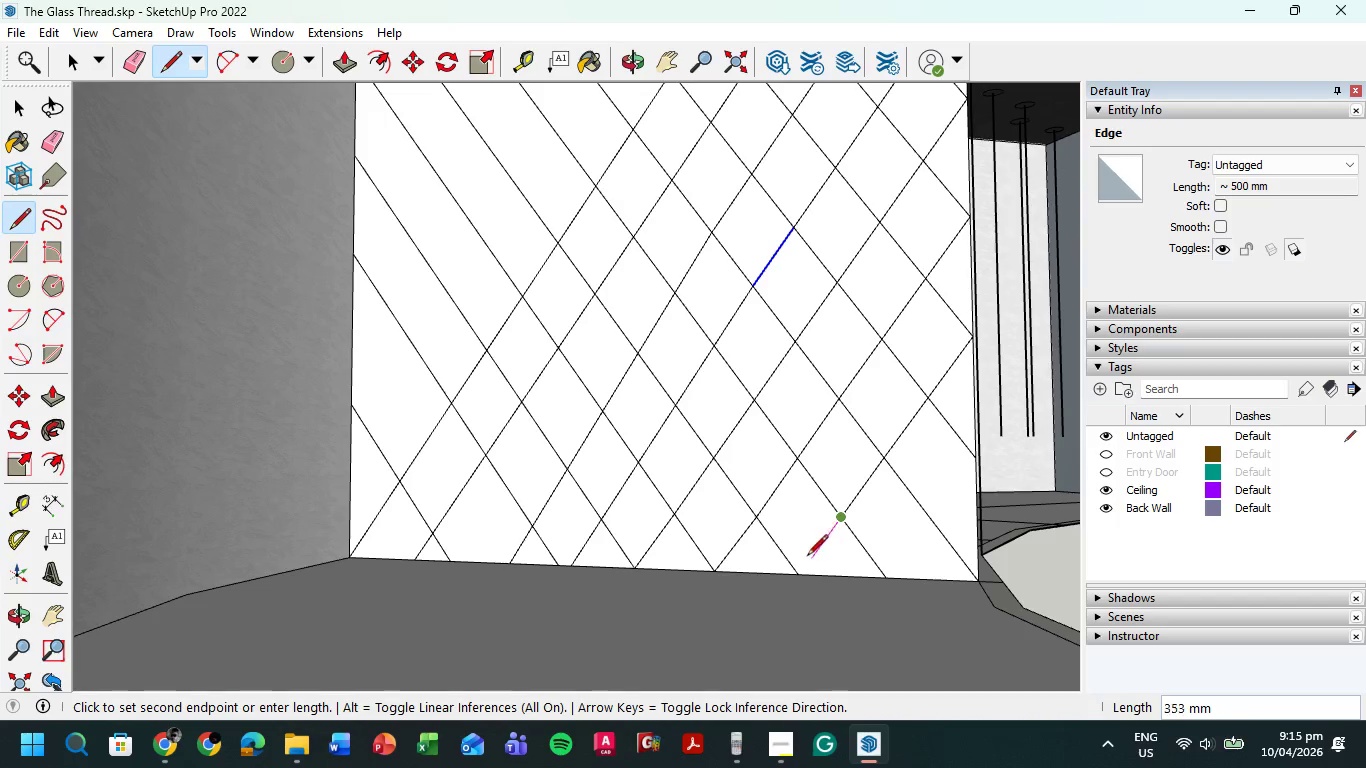 
left_click([799, 573])
 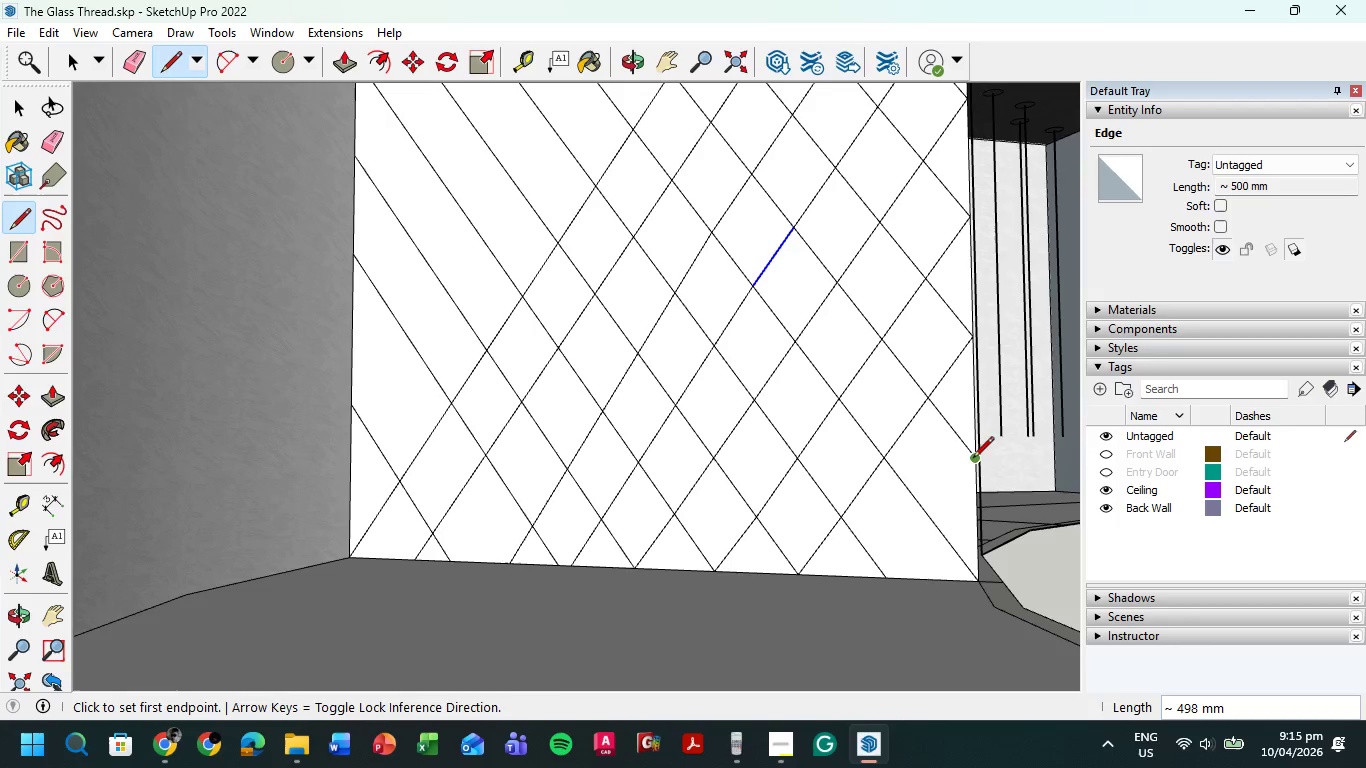 
left_click([973, 459])
 